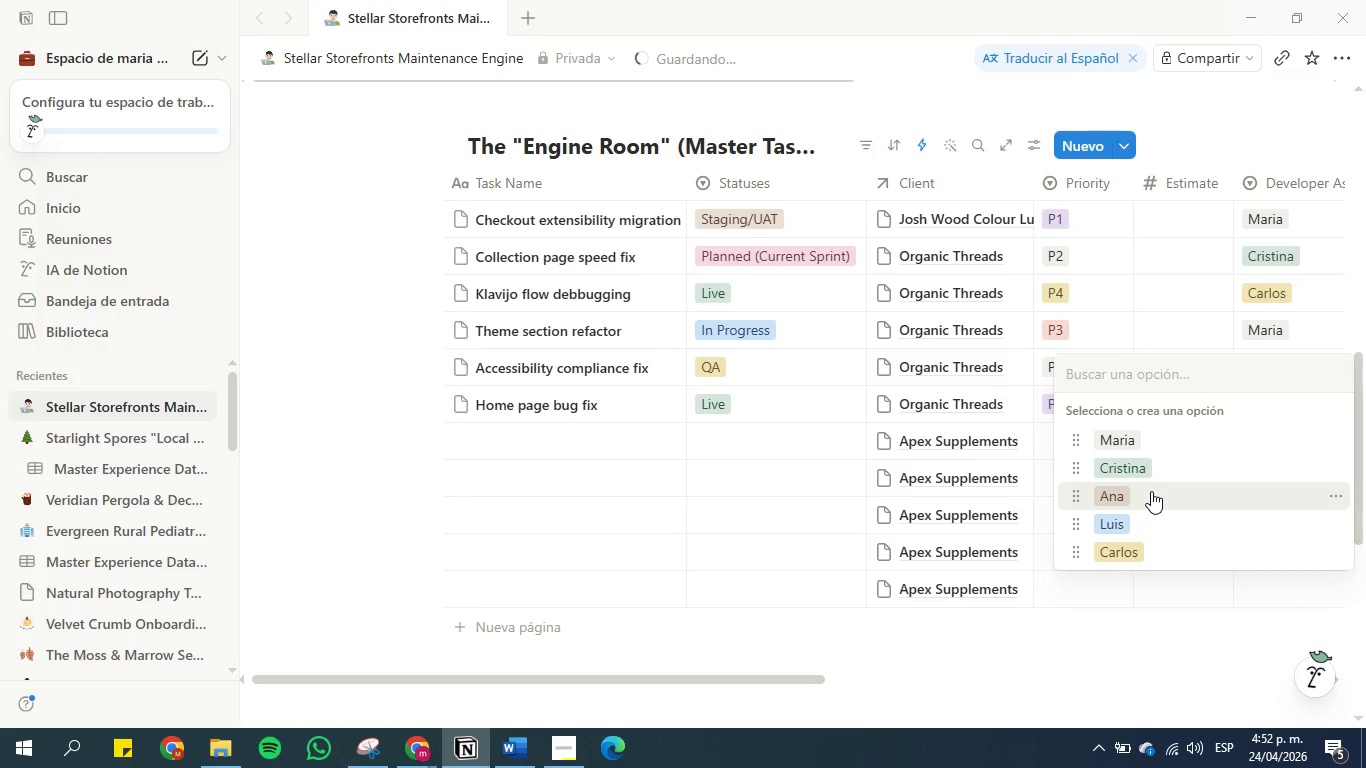 
left_click([1151, 491])
 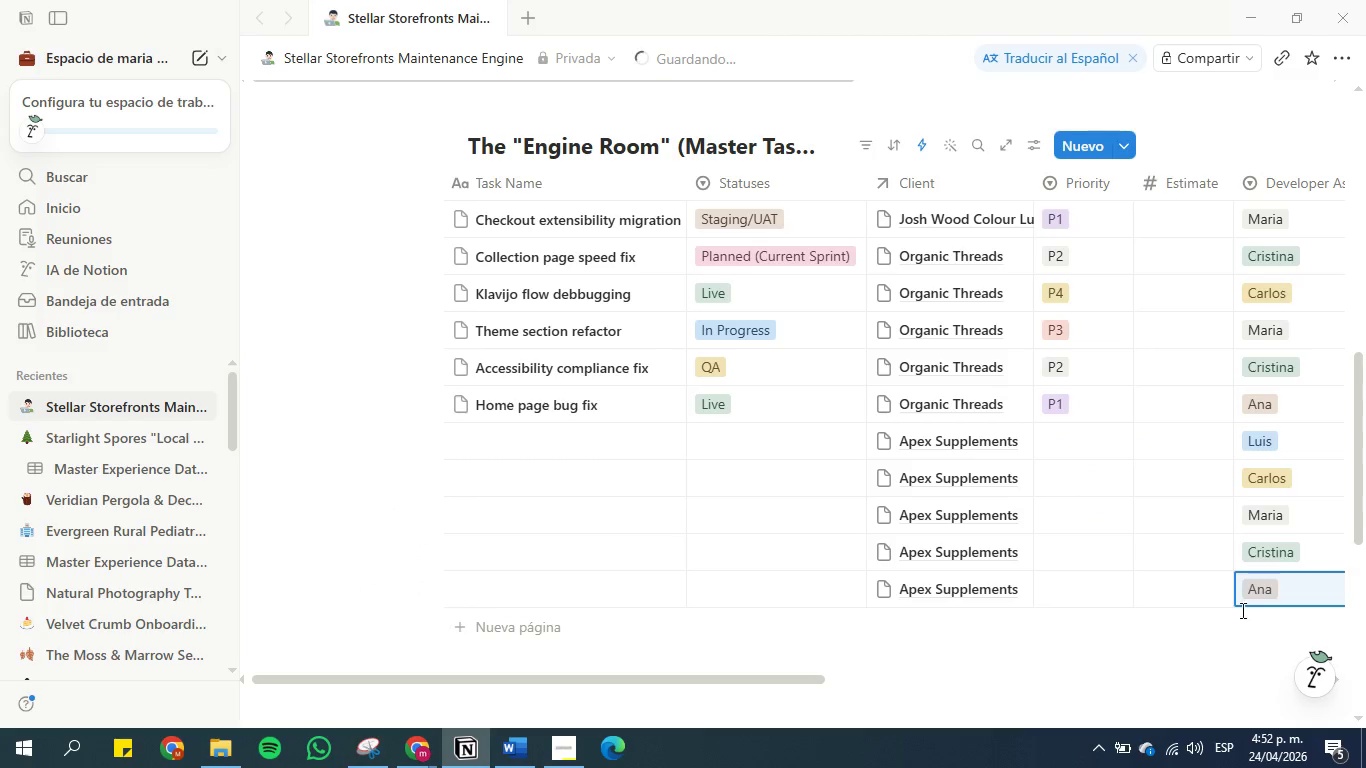 
left_click([1188, 625])
 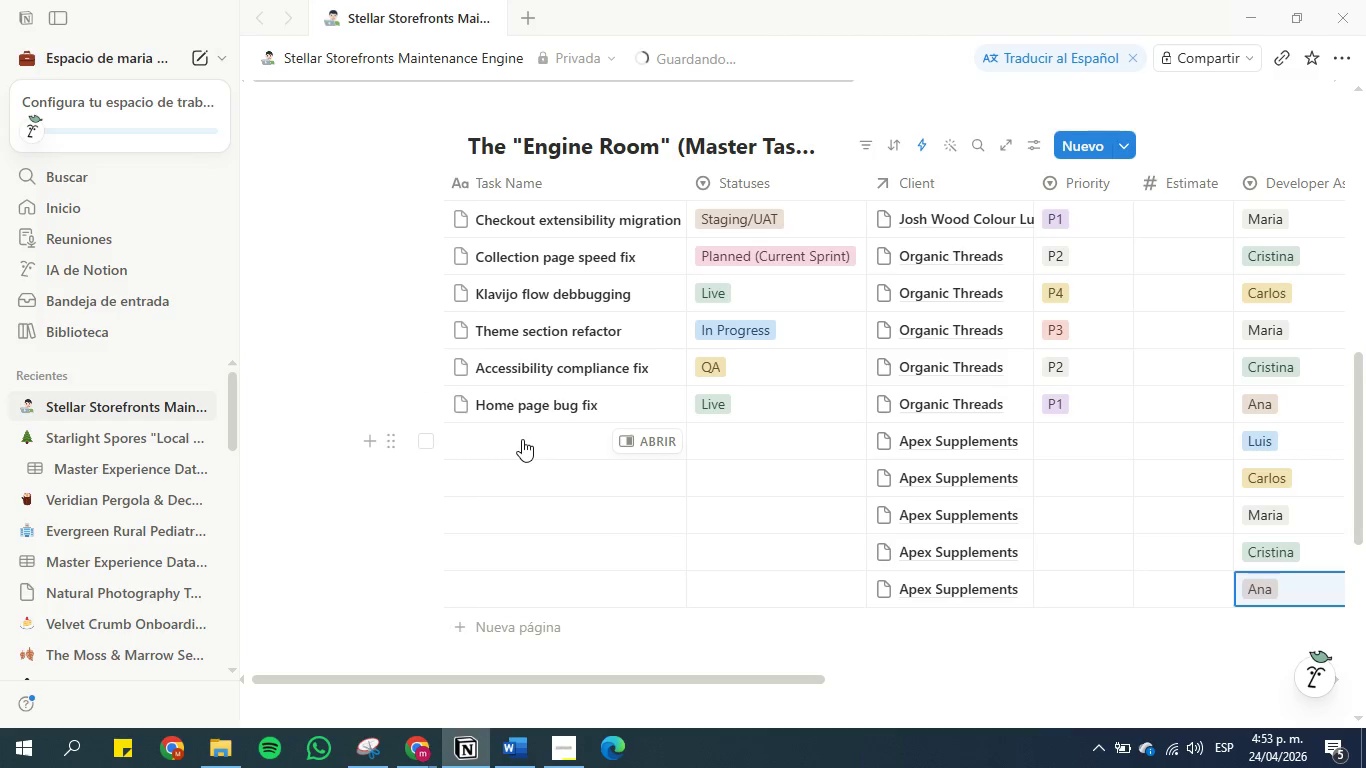 
wait(13.44)
 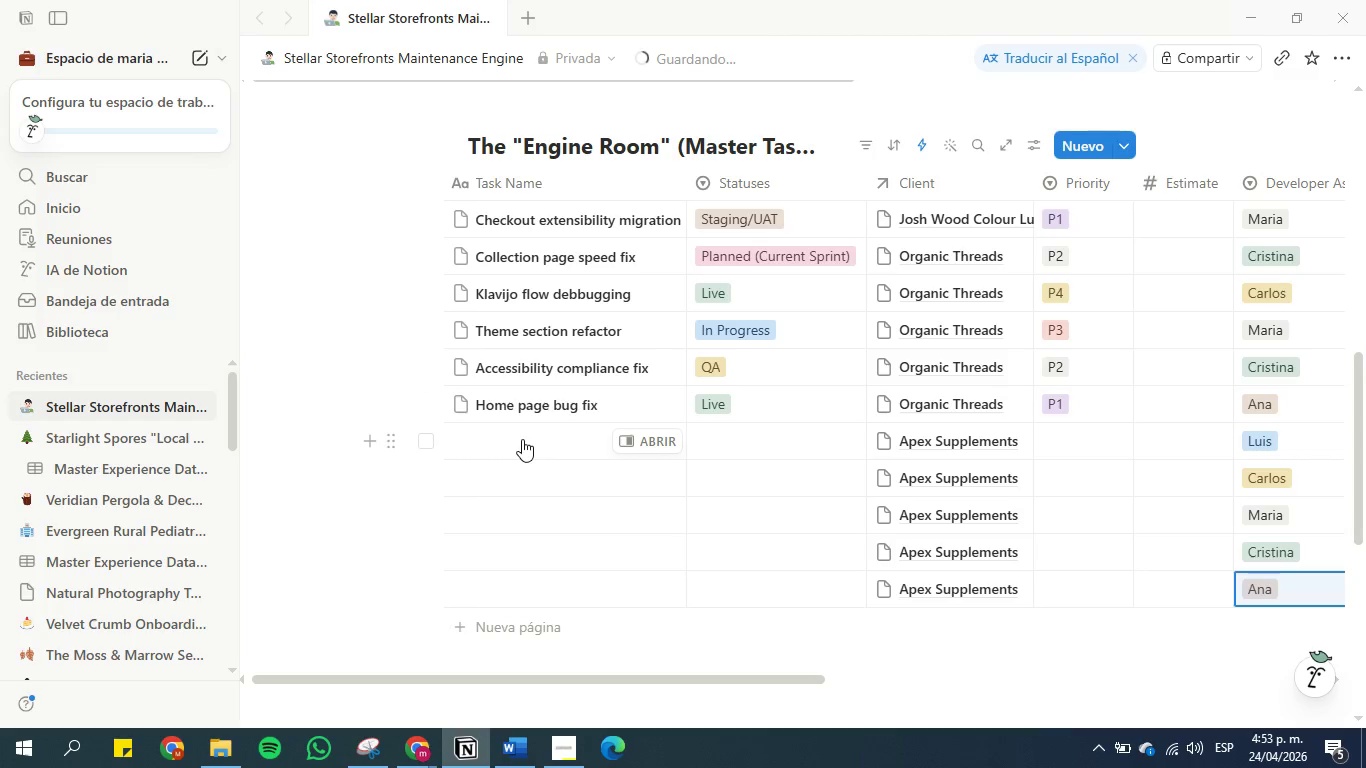 
left_click([522, 439])
 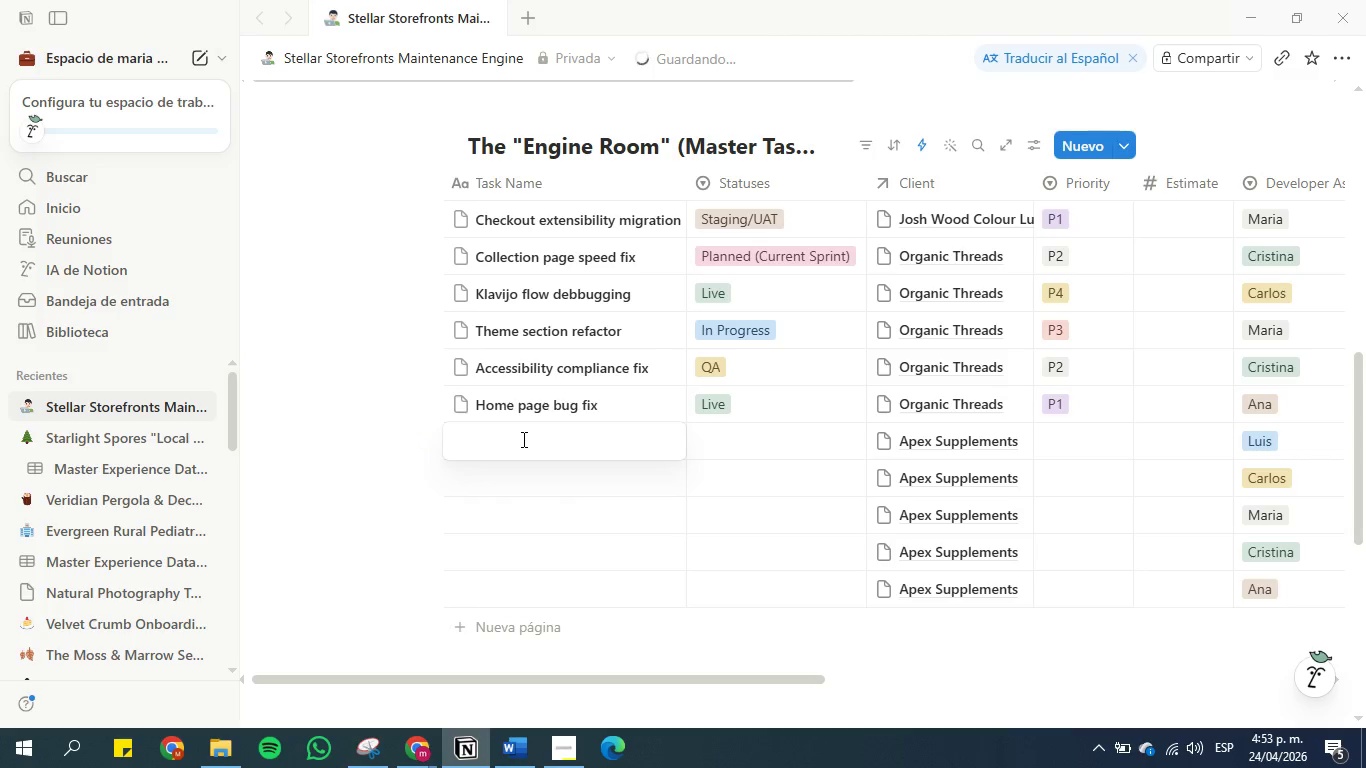 
type(Subs)
 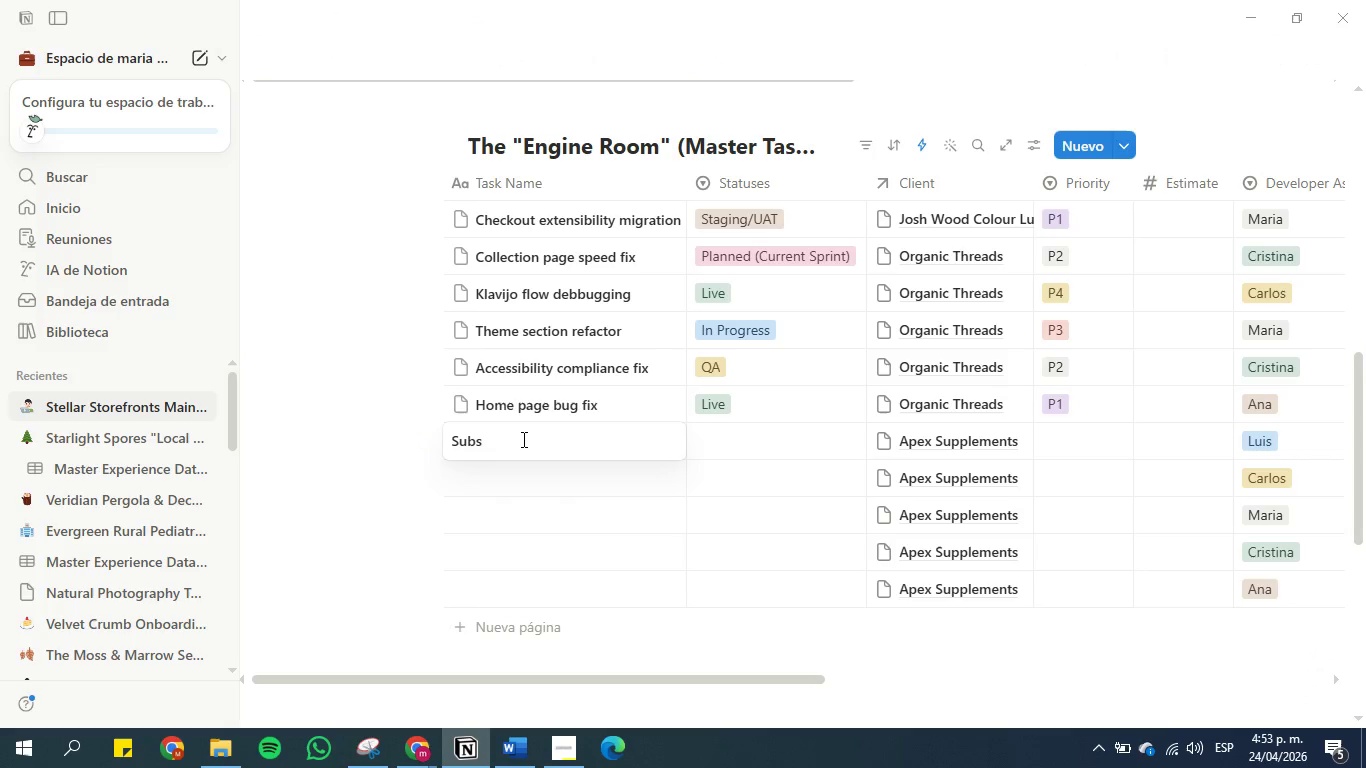 
wait(9.12)
 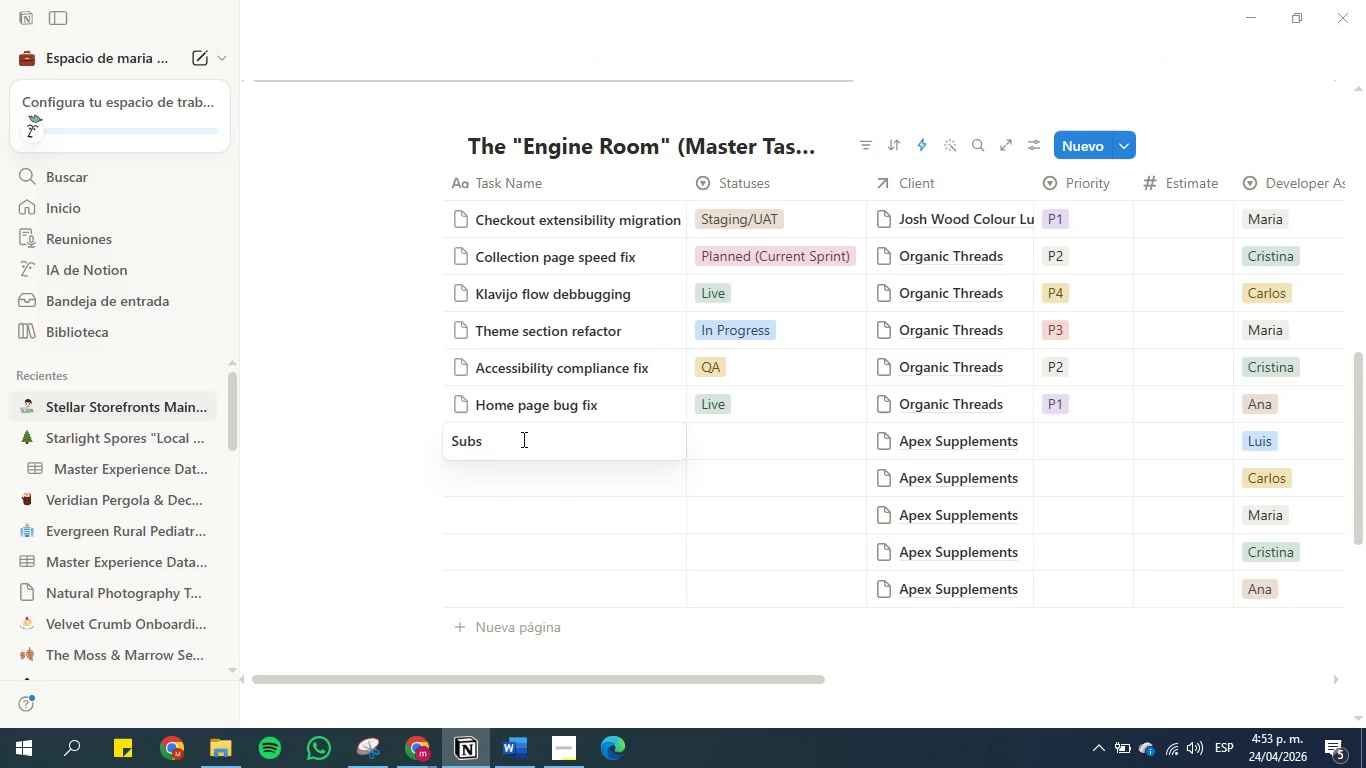 
type(criptn extensibility migration/)
key(Backspace)
 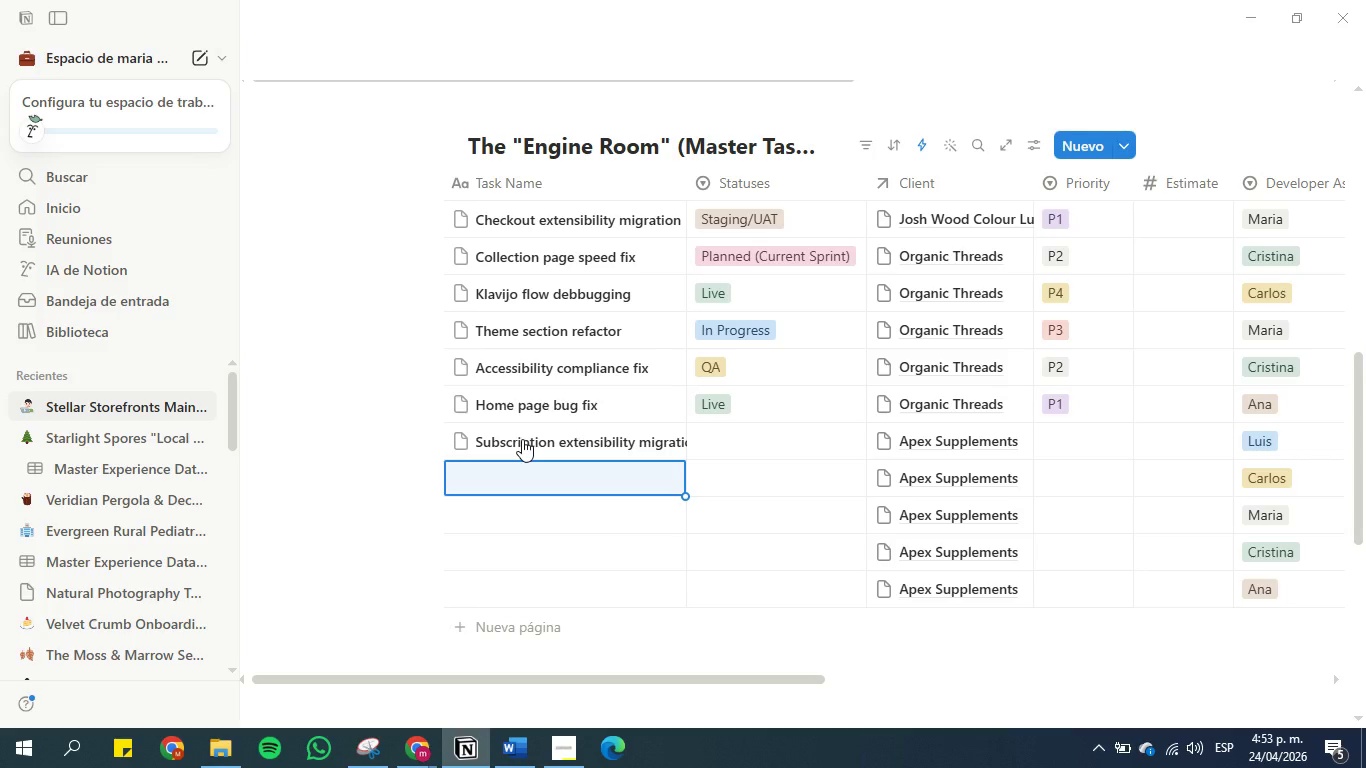 
key(Enter)
 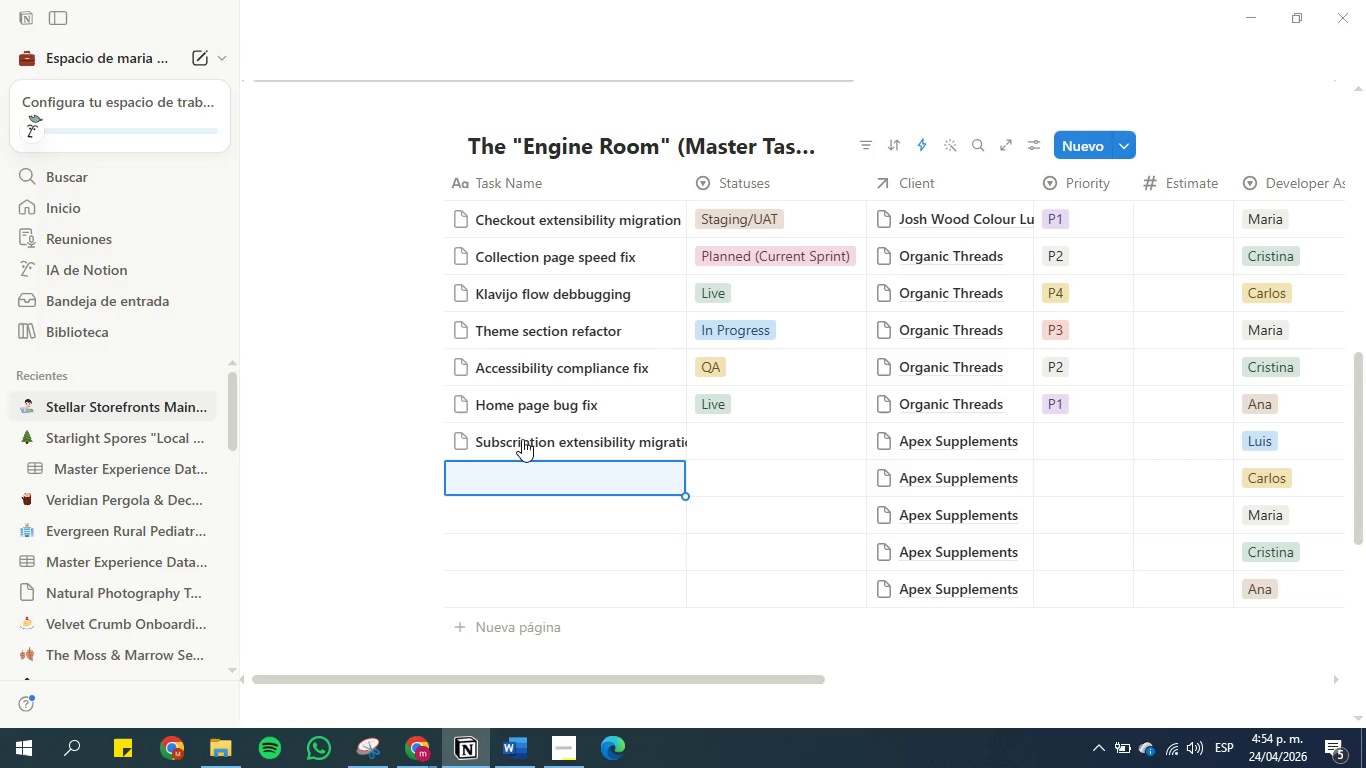 
wait(57.56)
 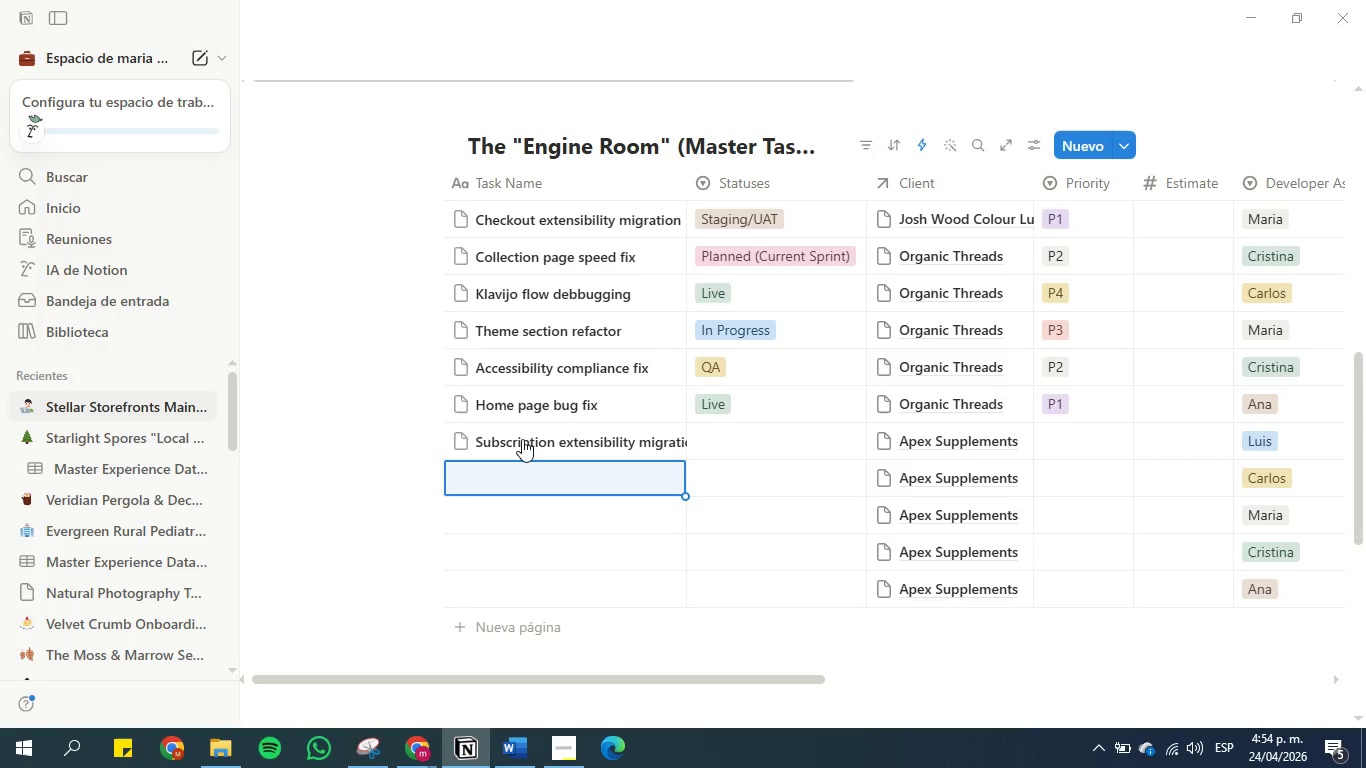 
left_click_drag(start_coordinate=[685, 184], to_coordinate=[711, 188])
 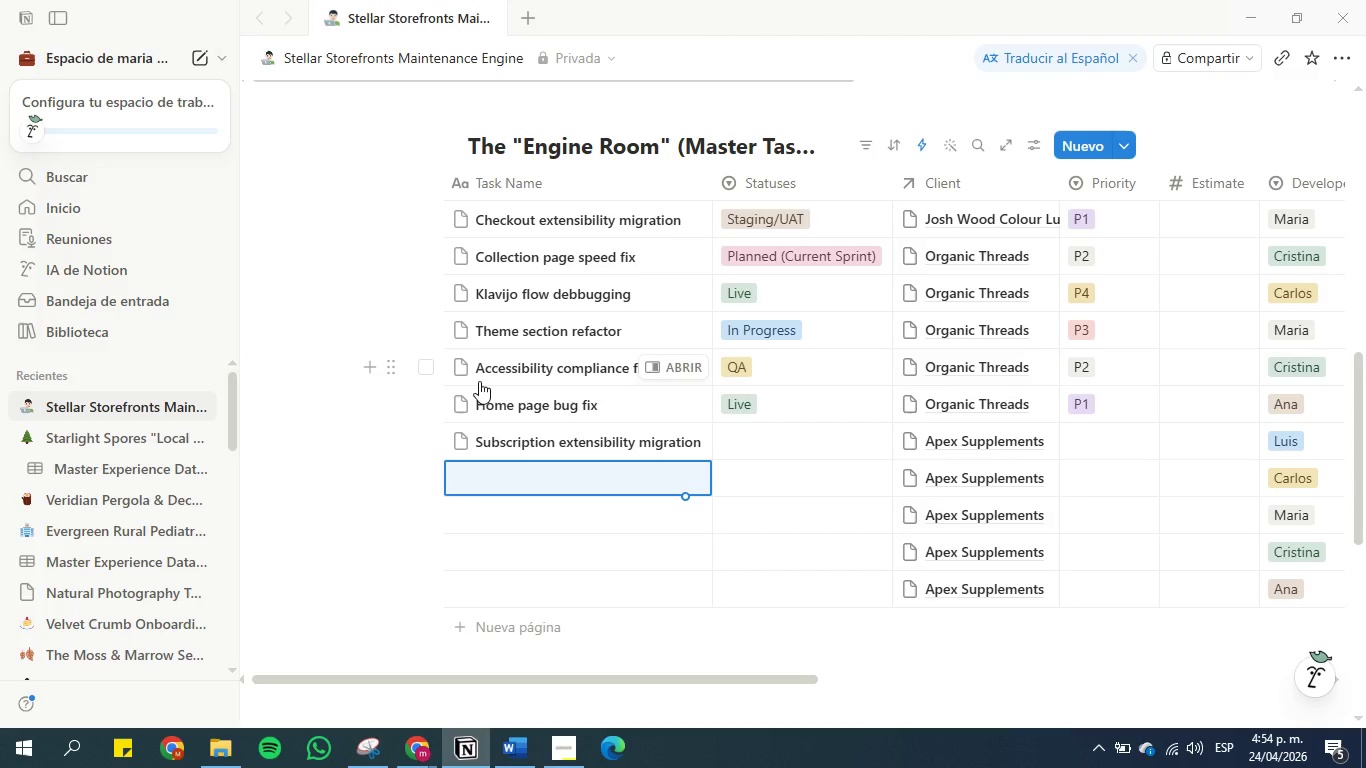 
mouse_move([479, 469])
 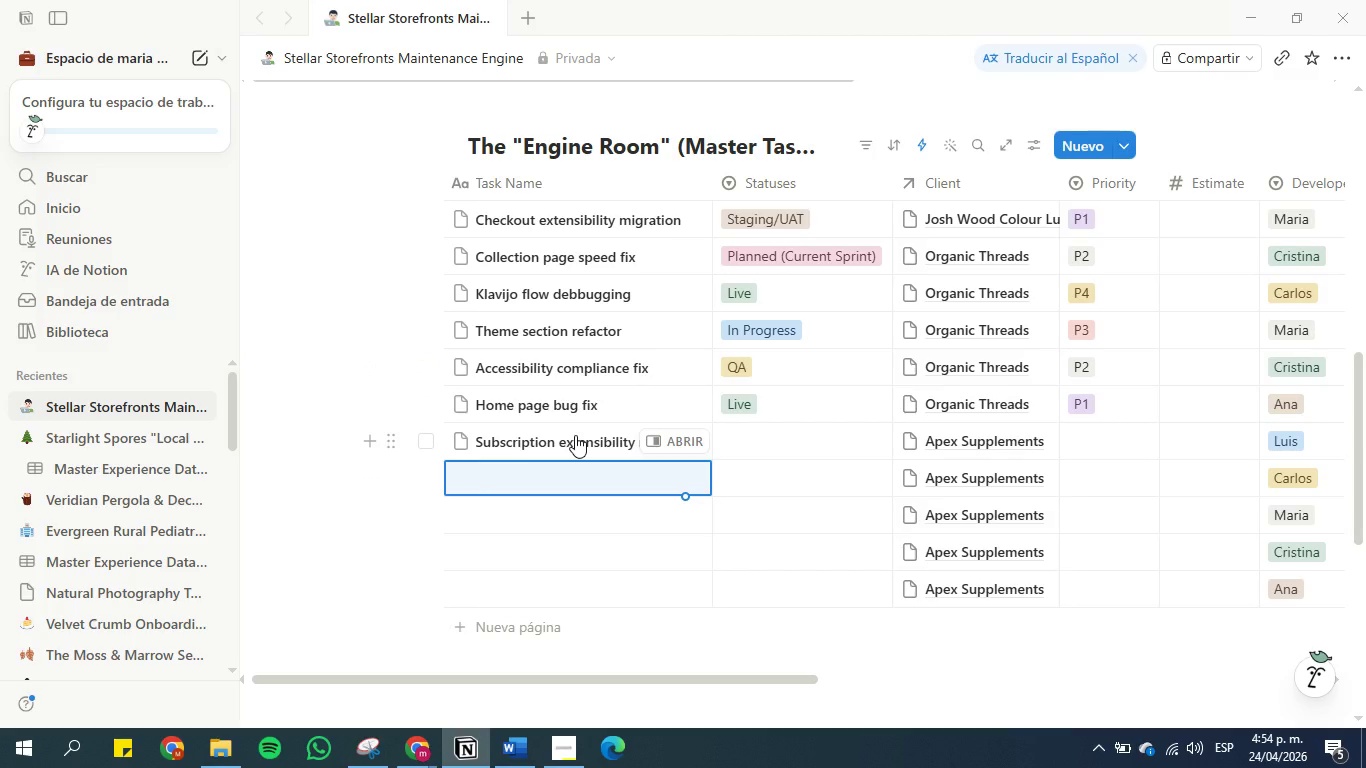 
left_click([575, 435])
 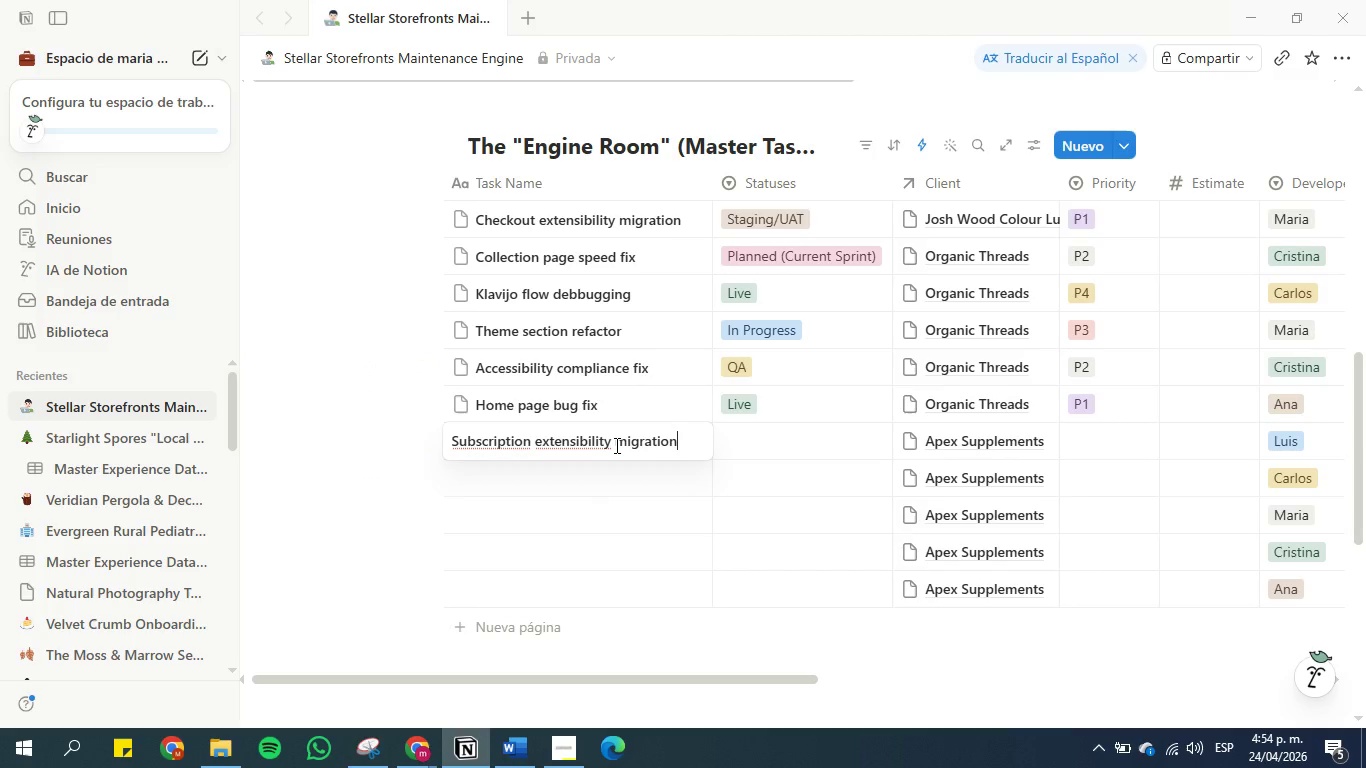 
left_click_drag(start_coordinate=[614, 445], to_coordinate=[538, 445])
 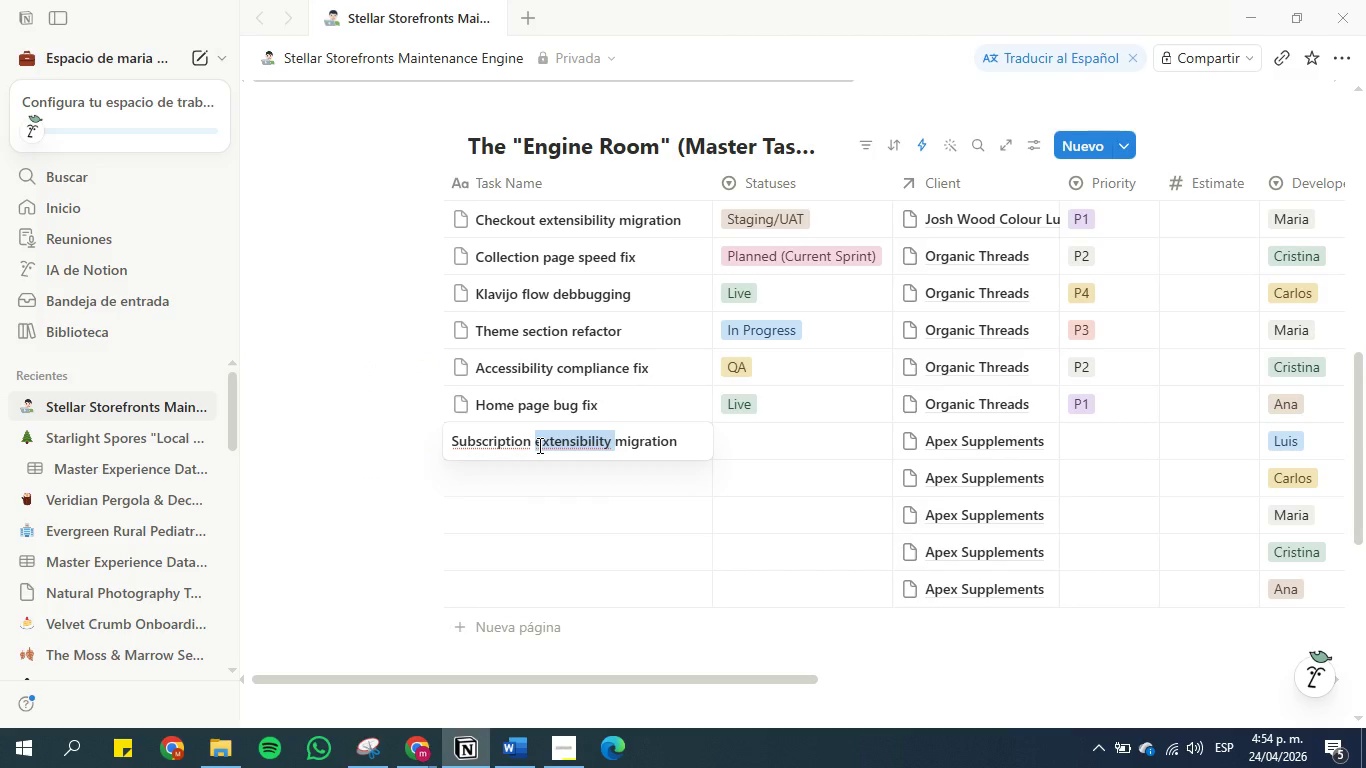 
type(API )
 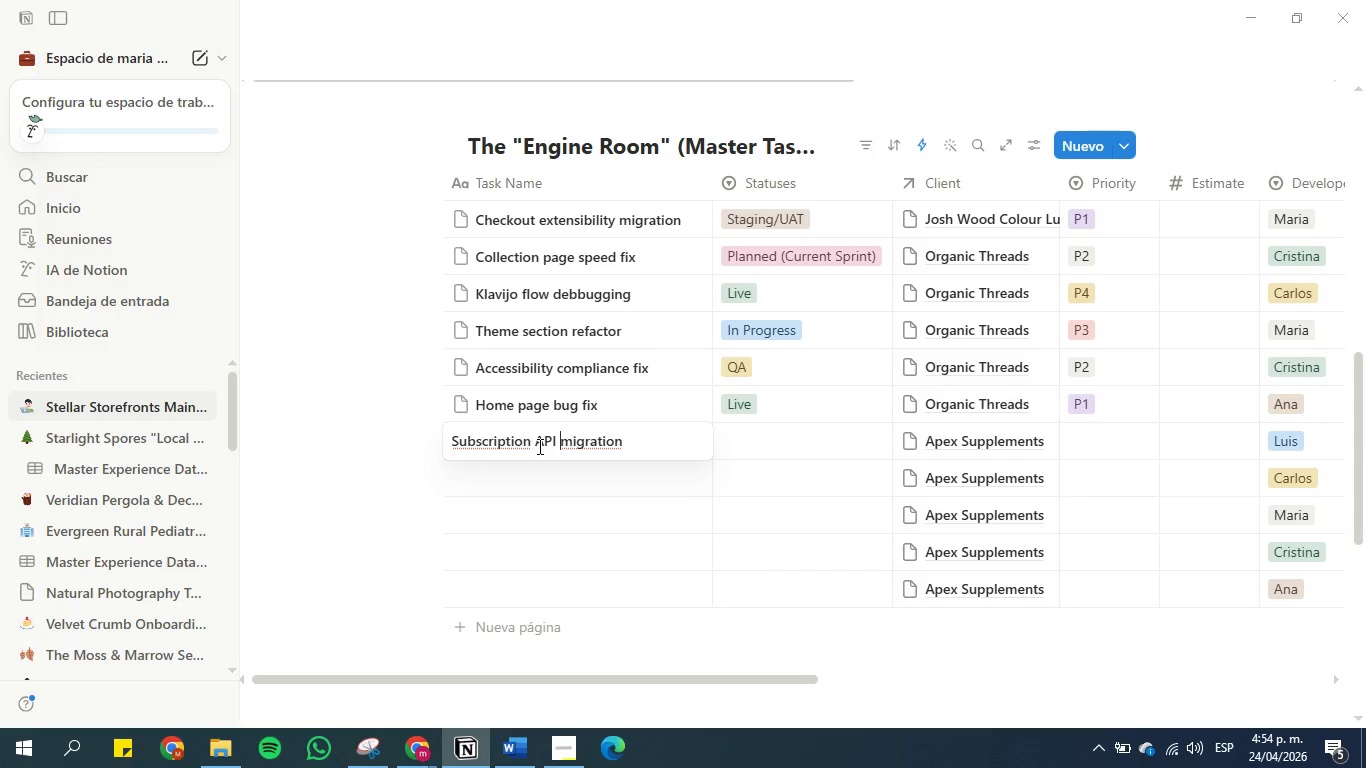 
left_click([539, 473])
 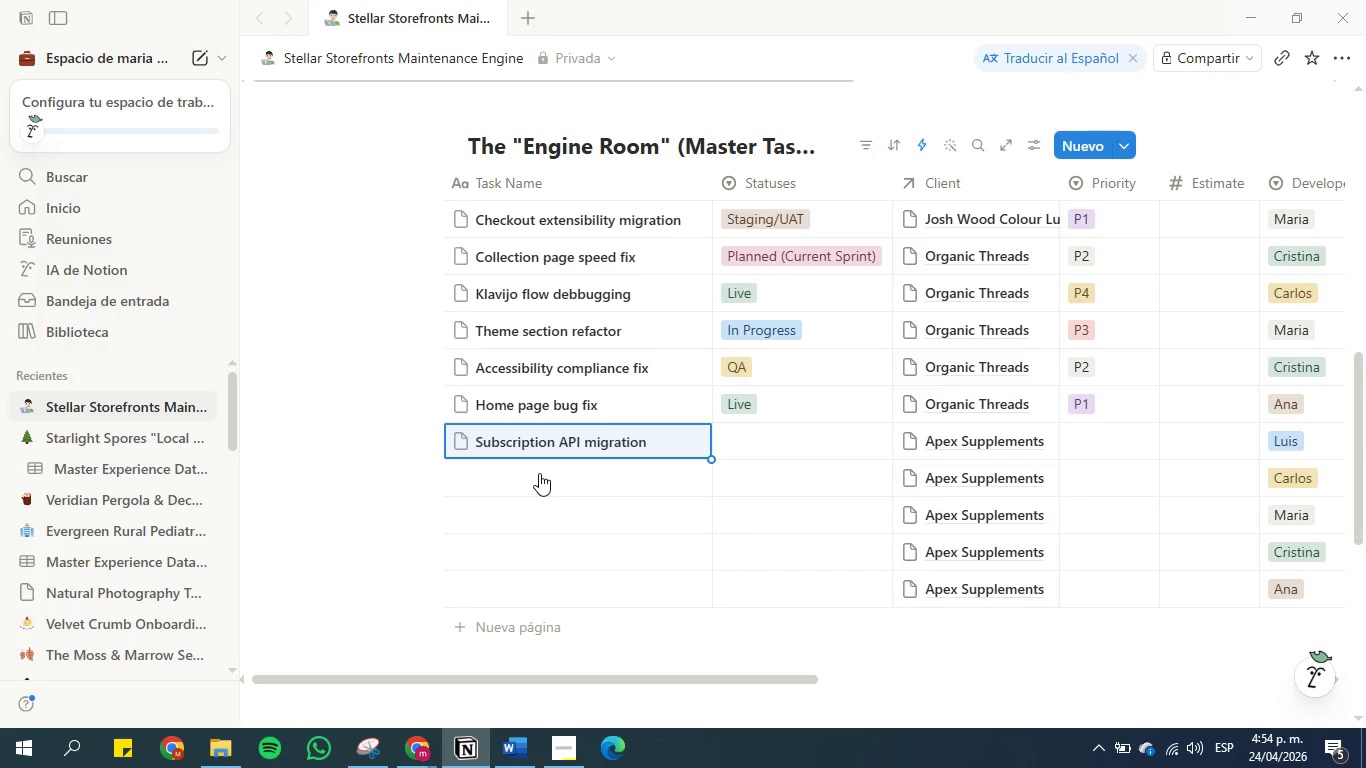 
left_click([539, 473])
 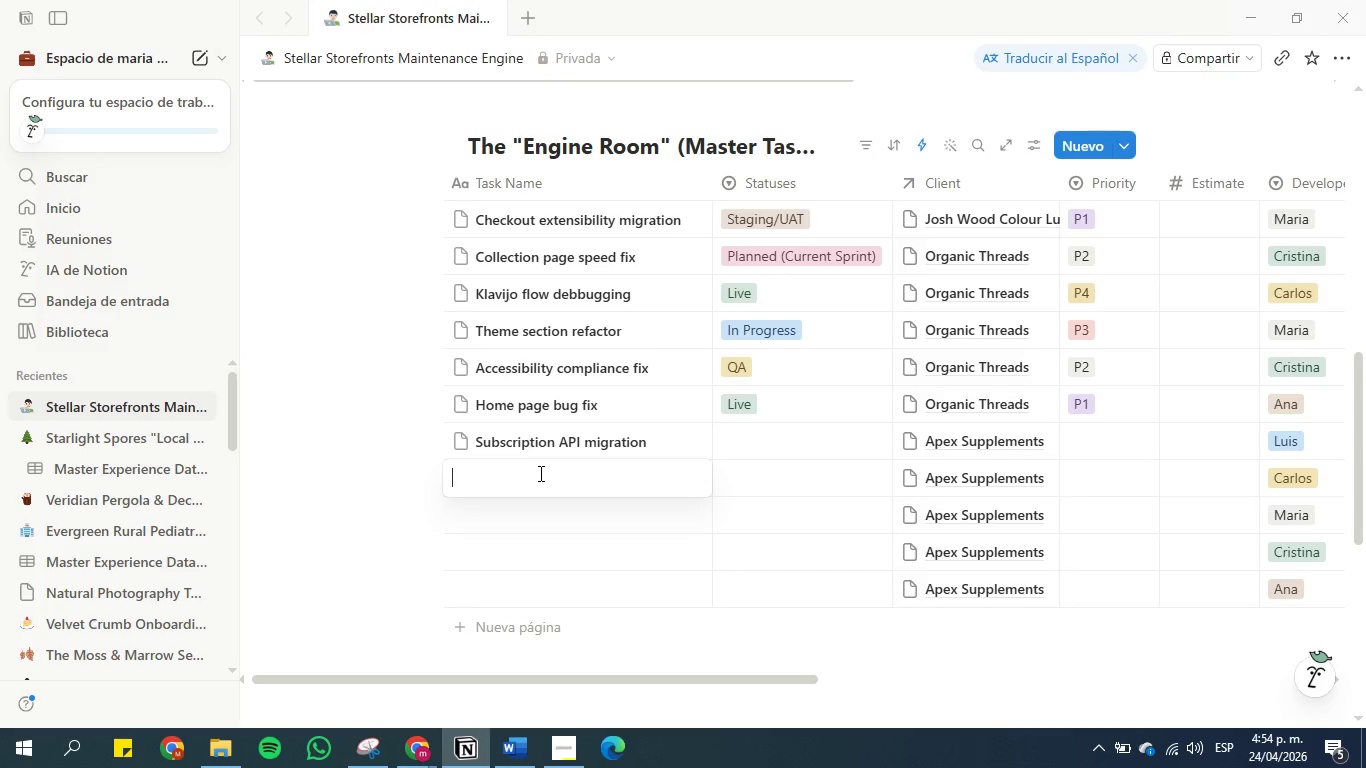 
type(Recga)
key(Backspace)
key(Backspace)
type(g)
key(Backspace)
type(harge ebhok bug /)
key(Backspace)
 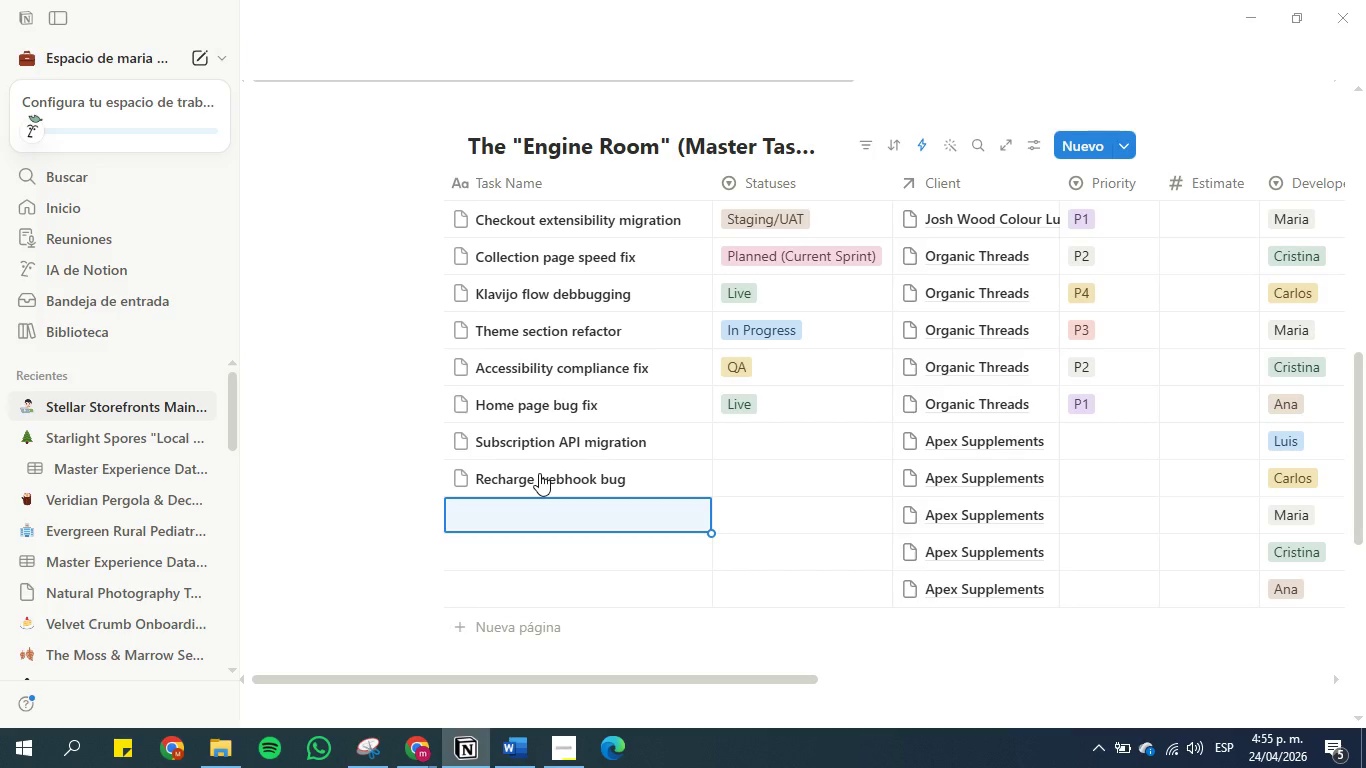 
hold_key(key=W, duration=0.47)
 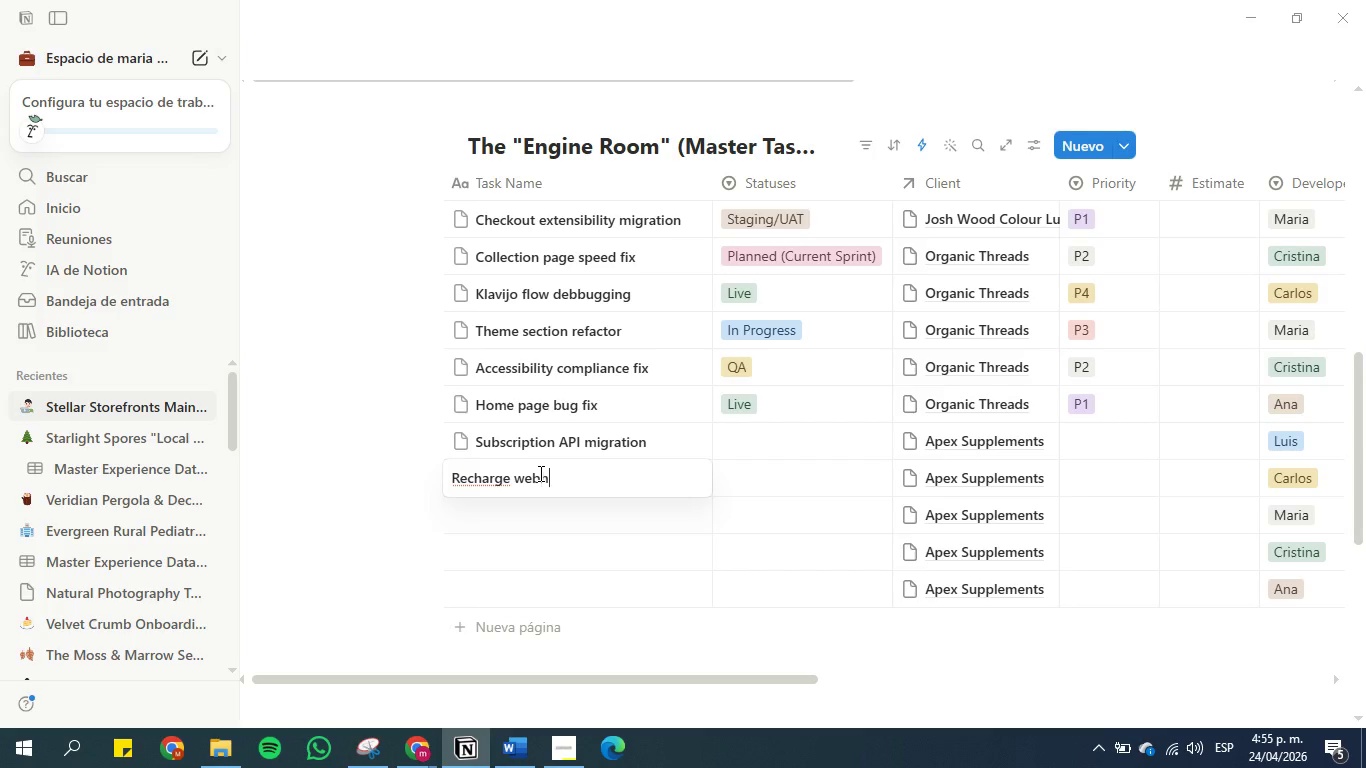 
key(Enter)
 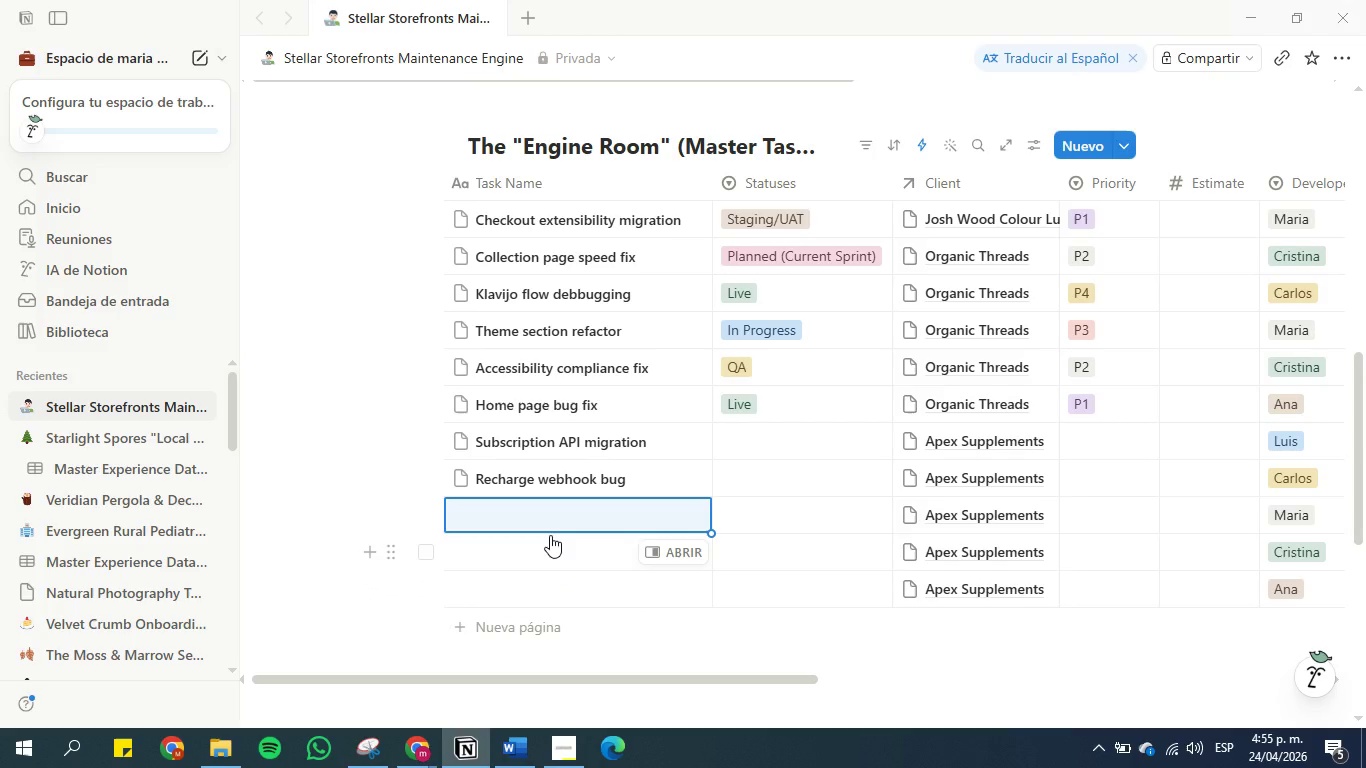 
wait(5.64)
 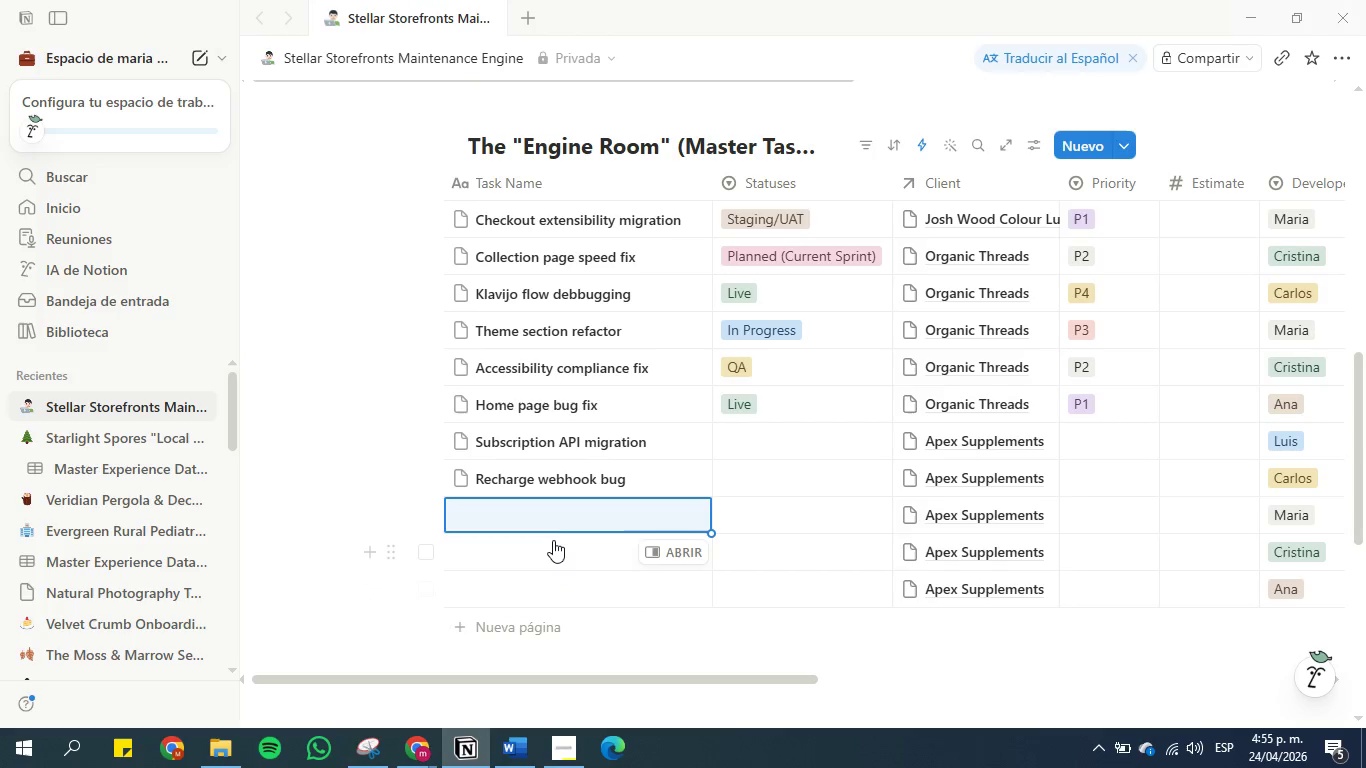 
type(PDP conversn optimizaton)
 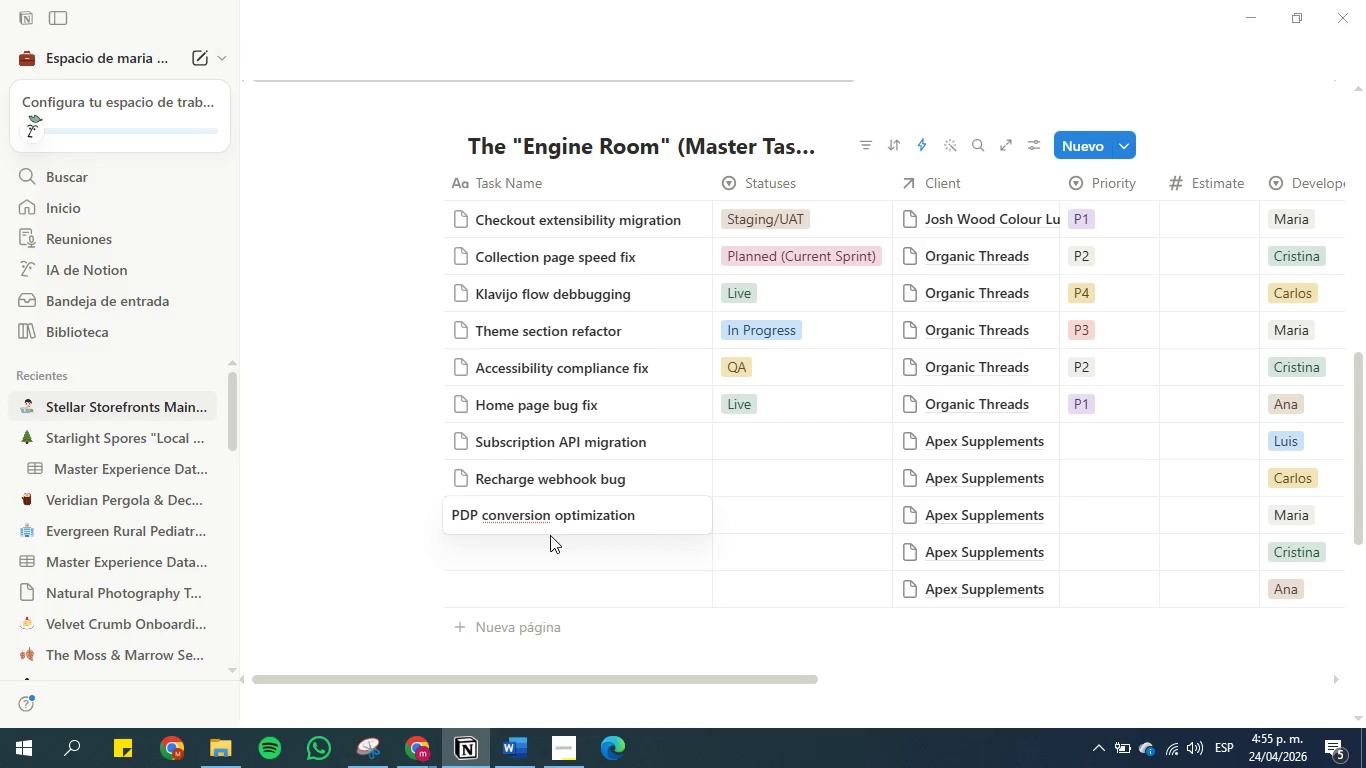 
hold_key(key=I, duration=0.33)
 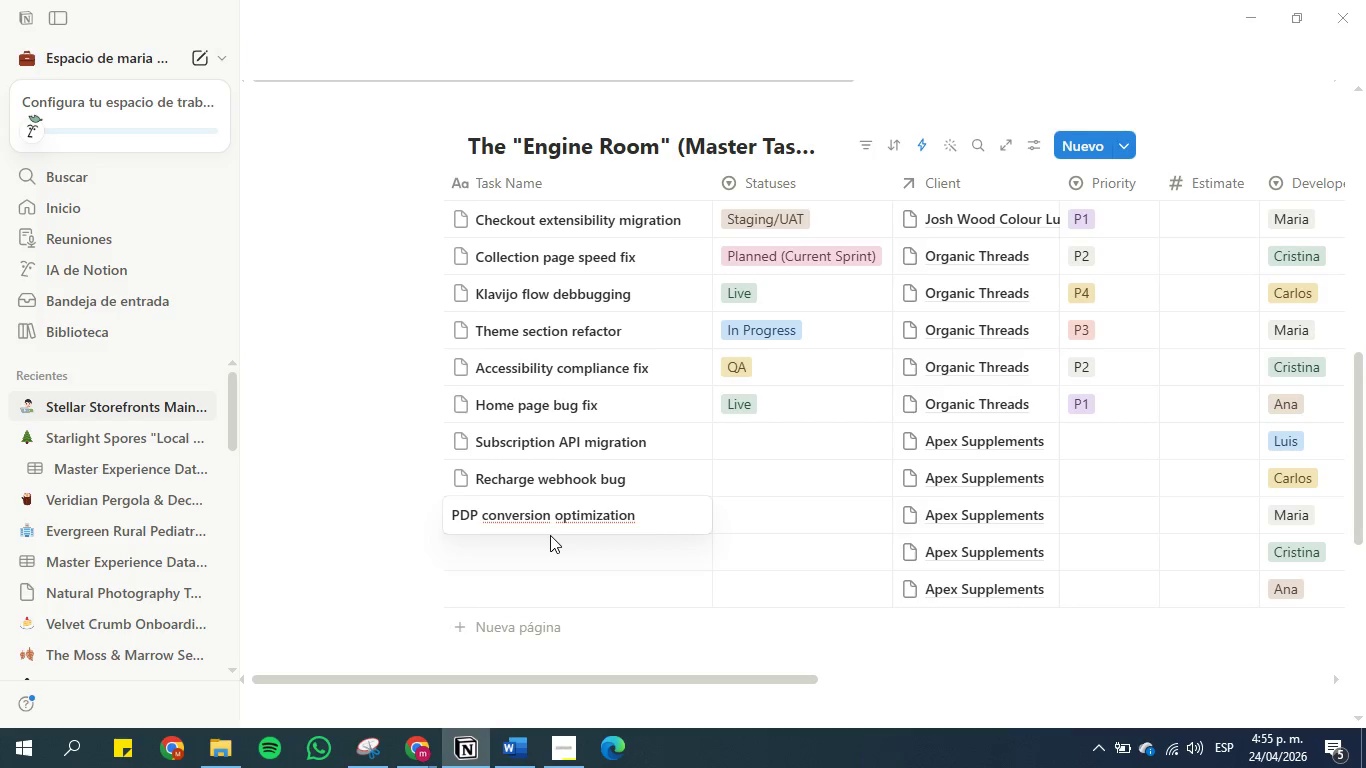 
key(Enter)
 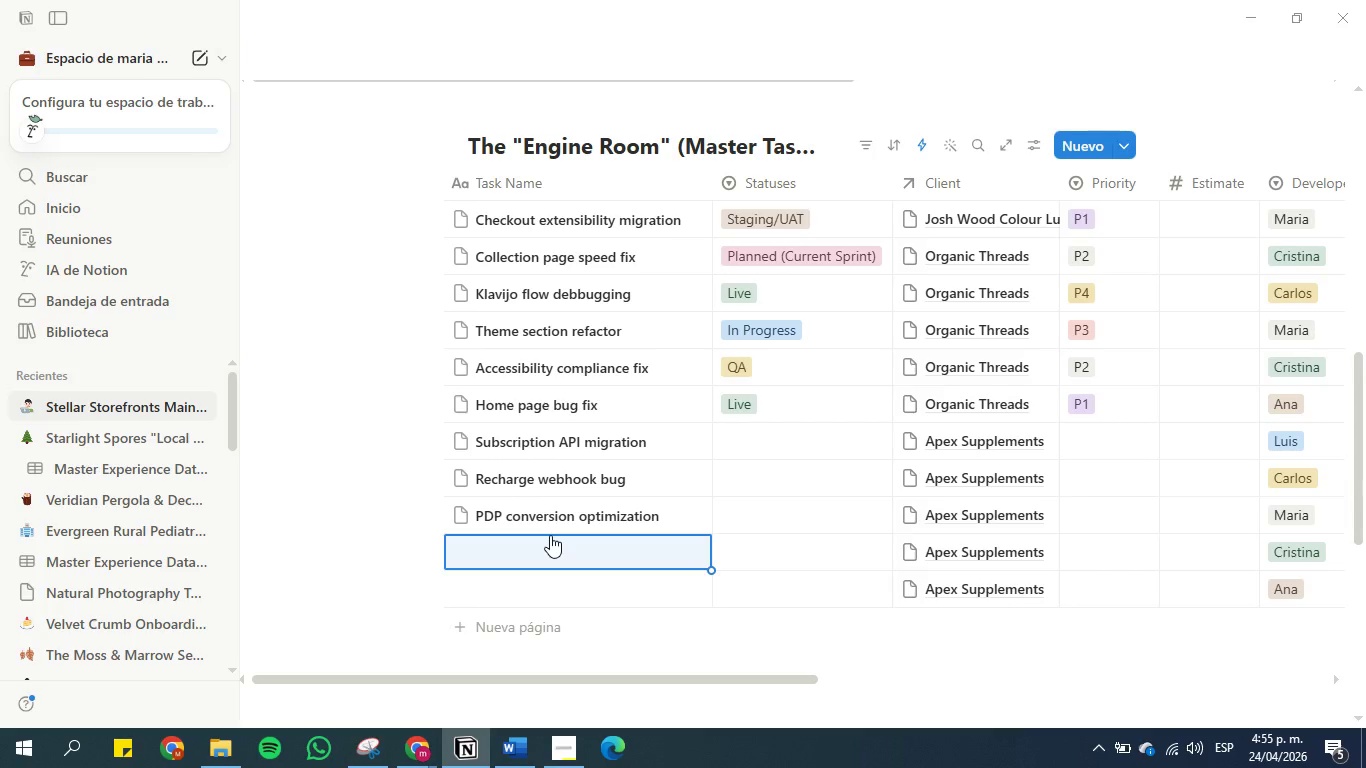 
type(Security Bug )
 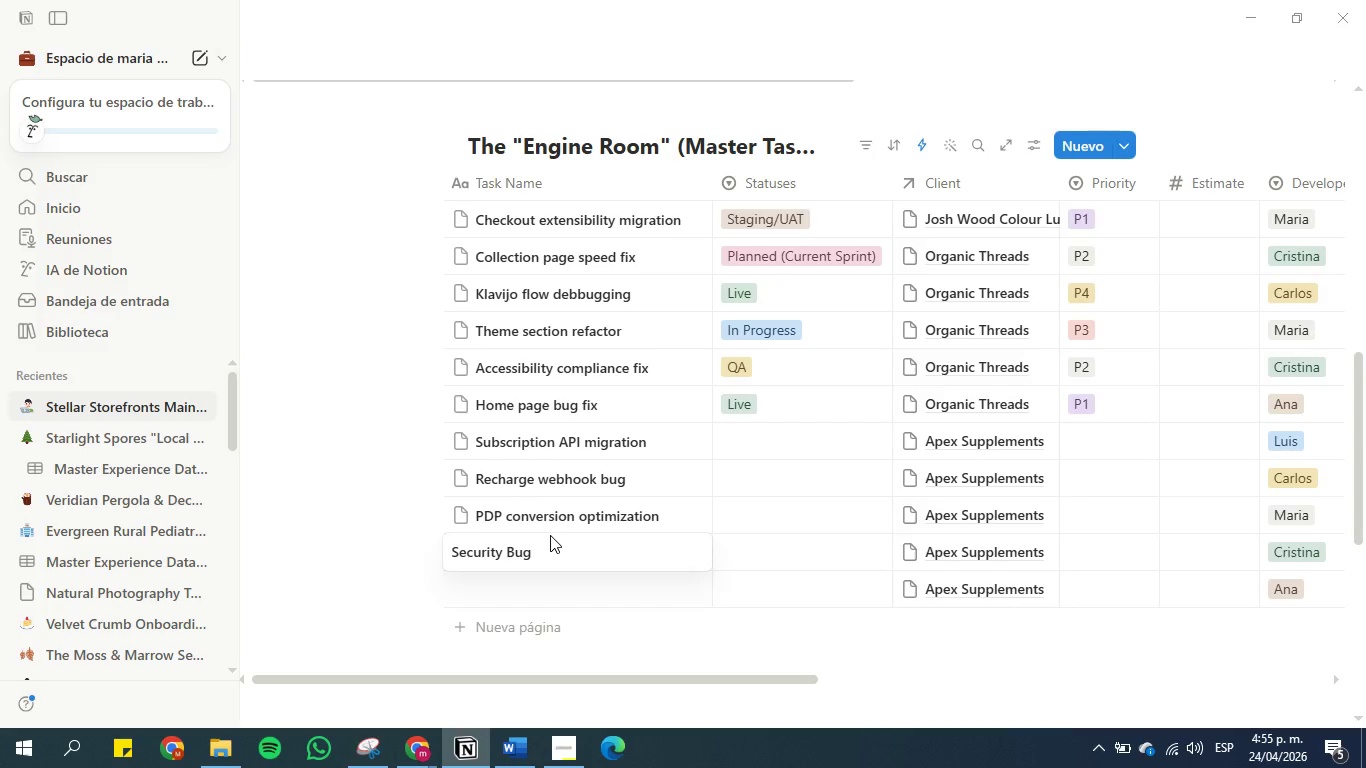 
key(Enter)
 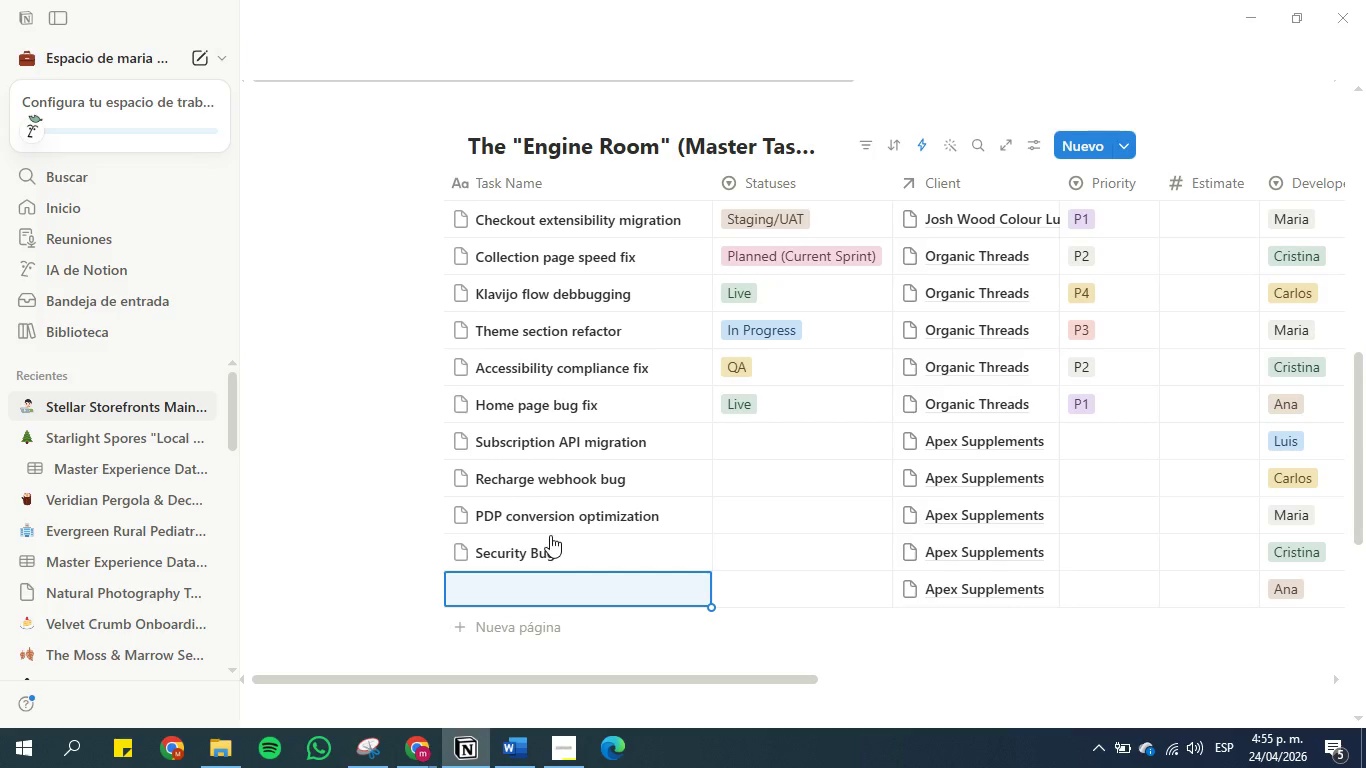 
type(GA4 a)
key(Backspace)
type(DATA)
key(Backspace)
key(Backspace)
key(Backspace)
type(ata Fix )
 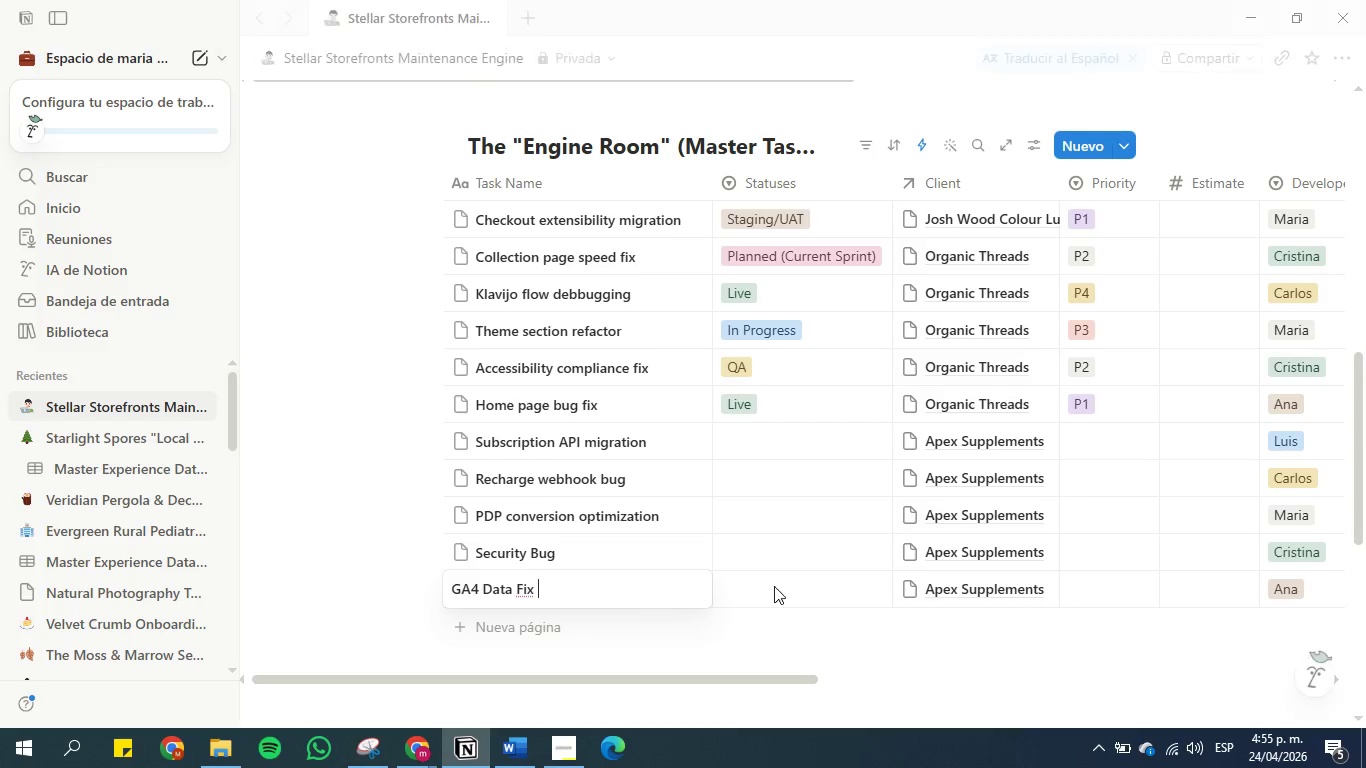 
left_click([771, 581])
 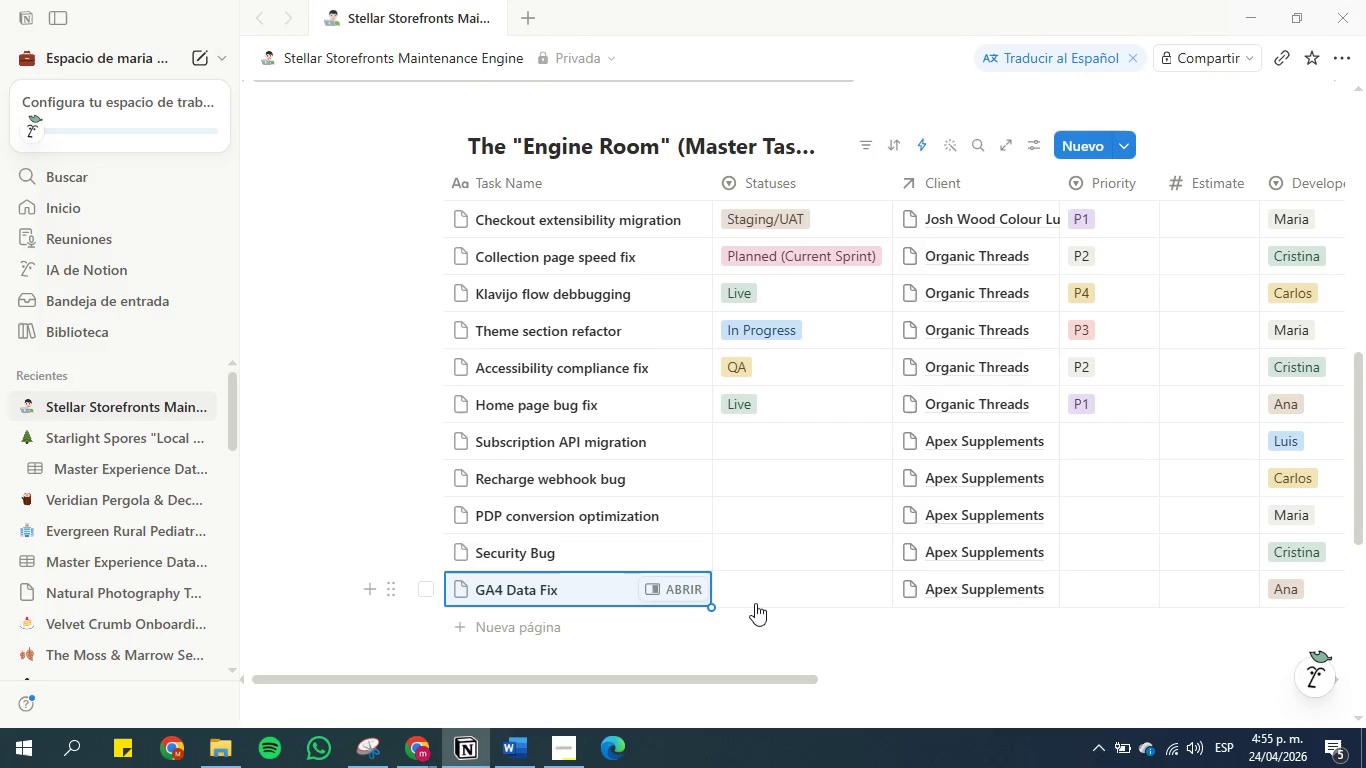 
left_click([755, 603])
 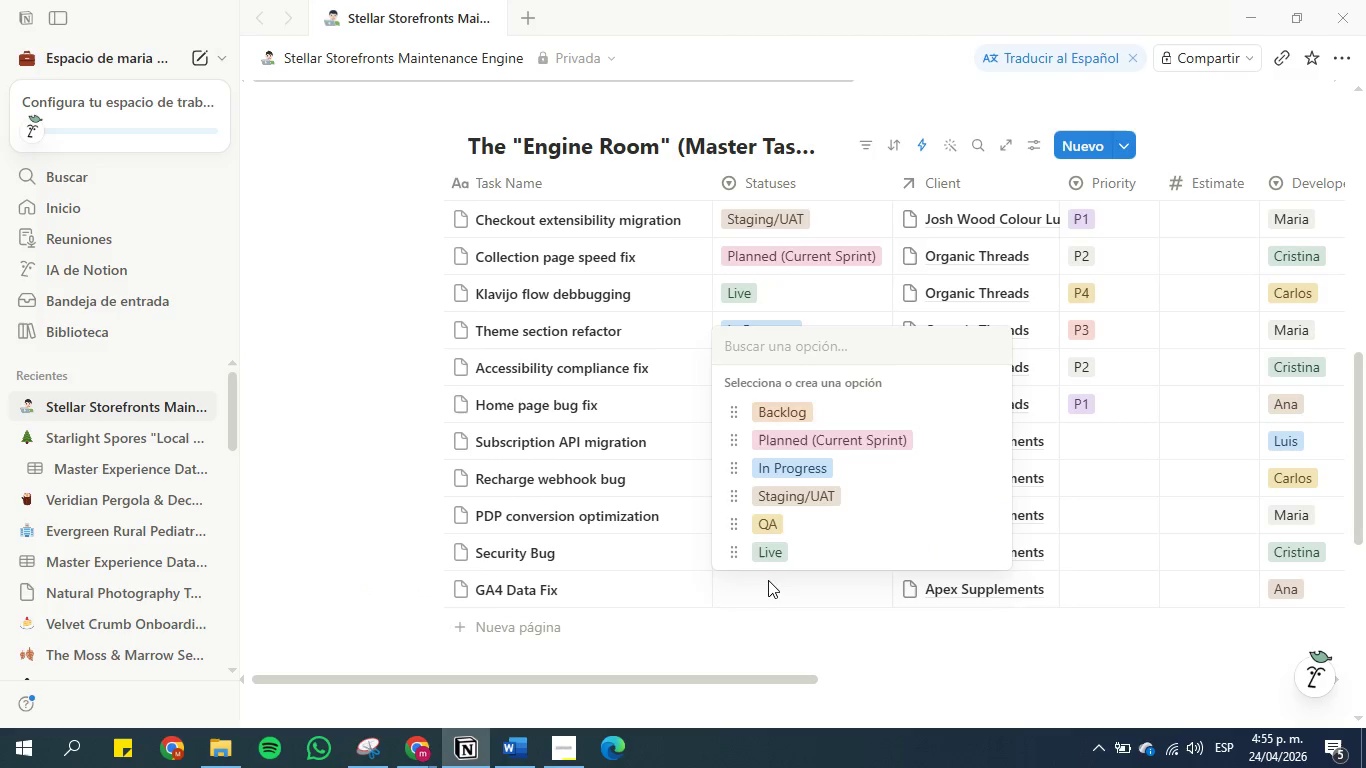 
left_click([774, 556])
 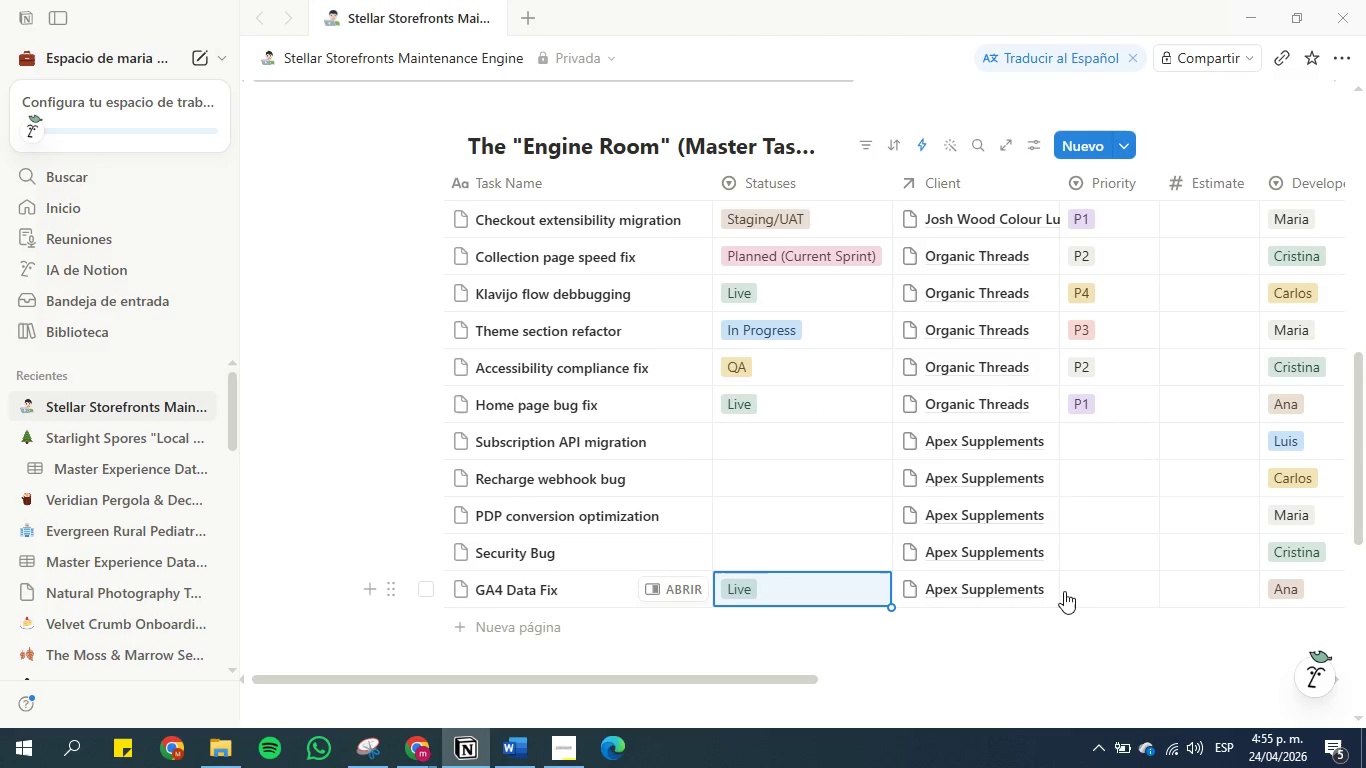 
left_click([1080, 590])
 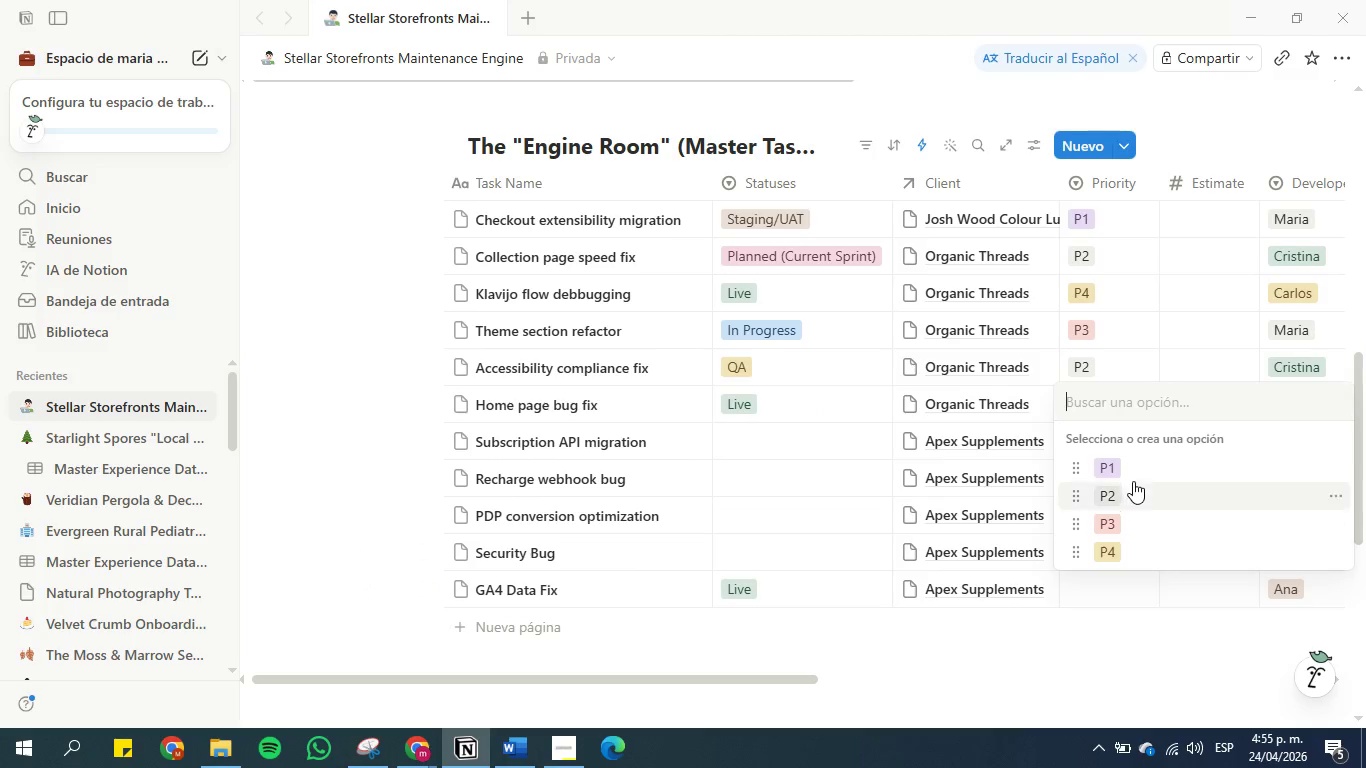 
left_click([1134, 465])
 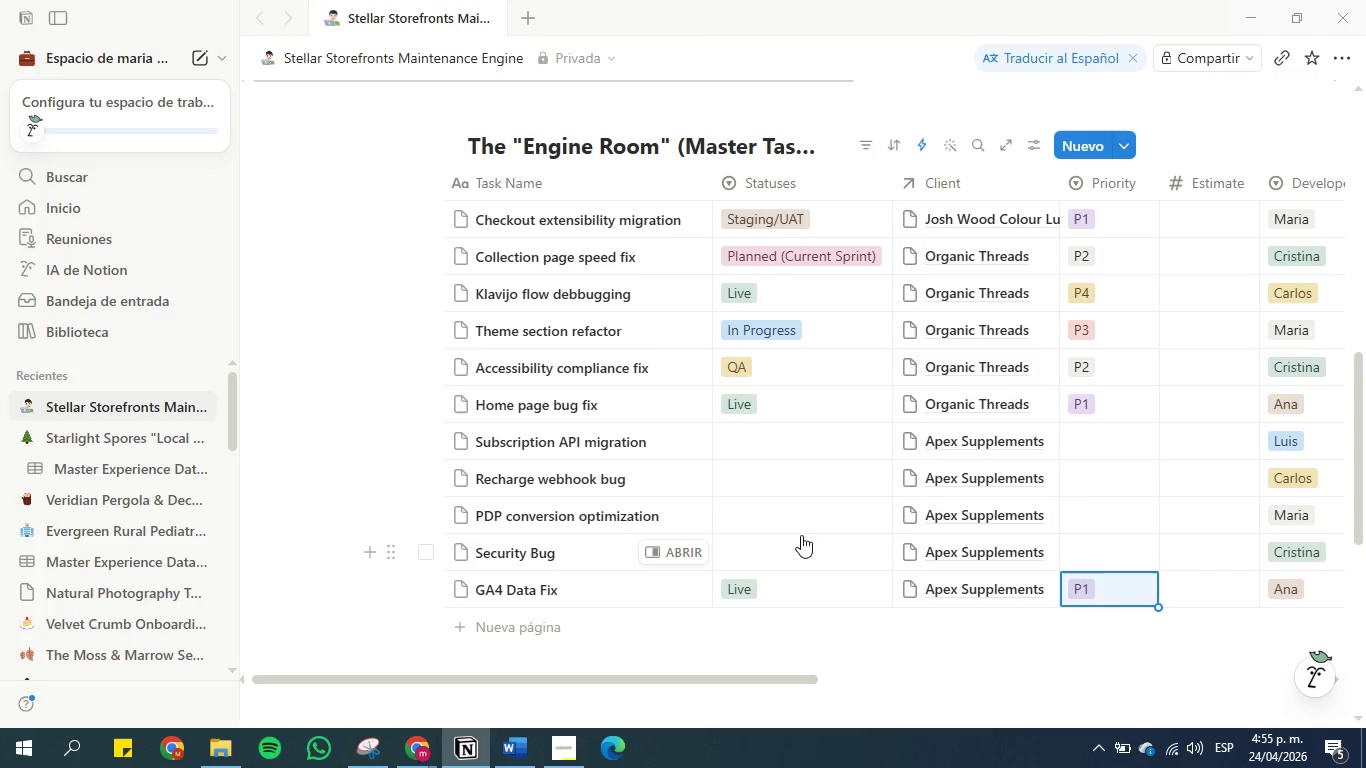 
left_click([754, 548])
 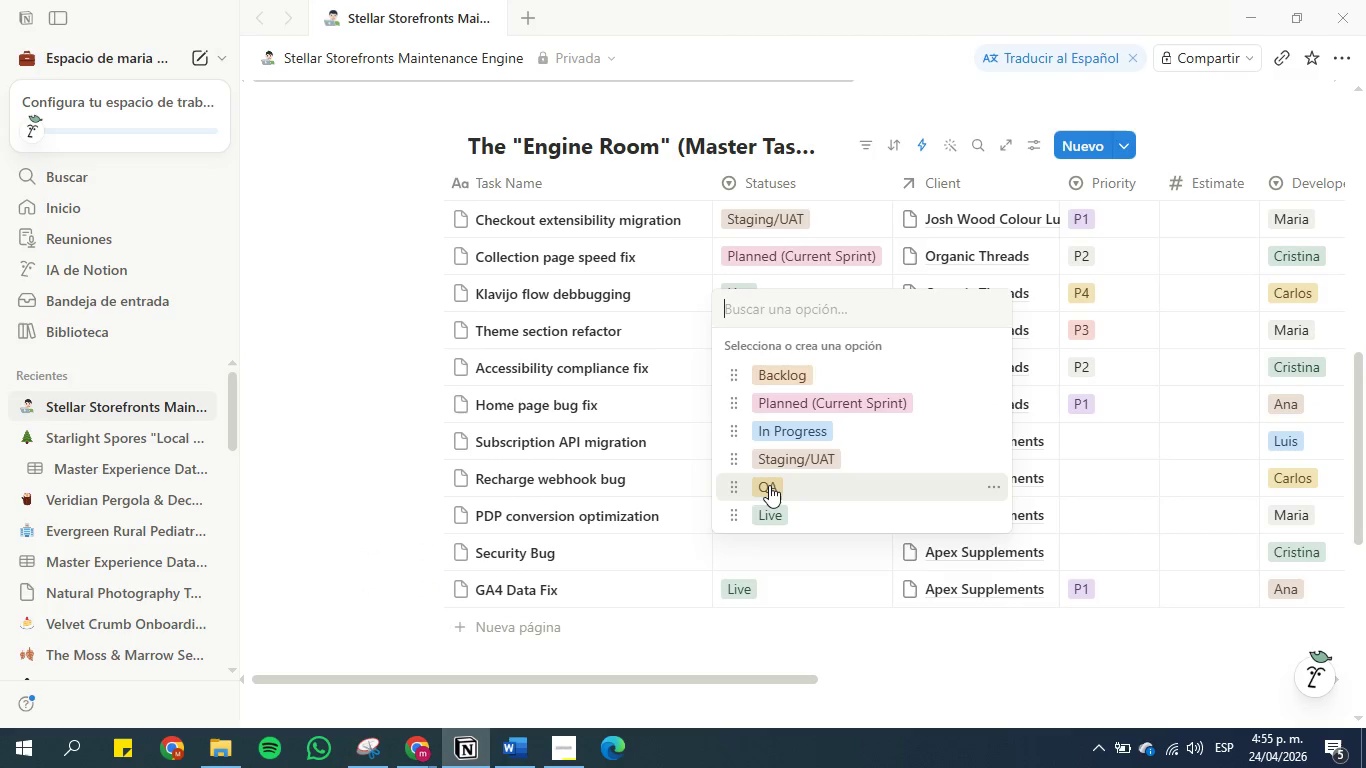 
left_click([769, 485])
 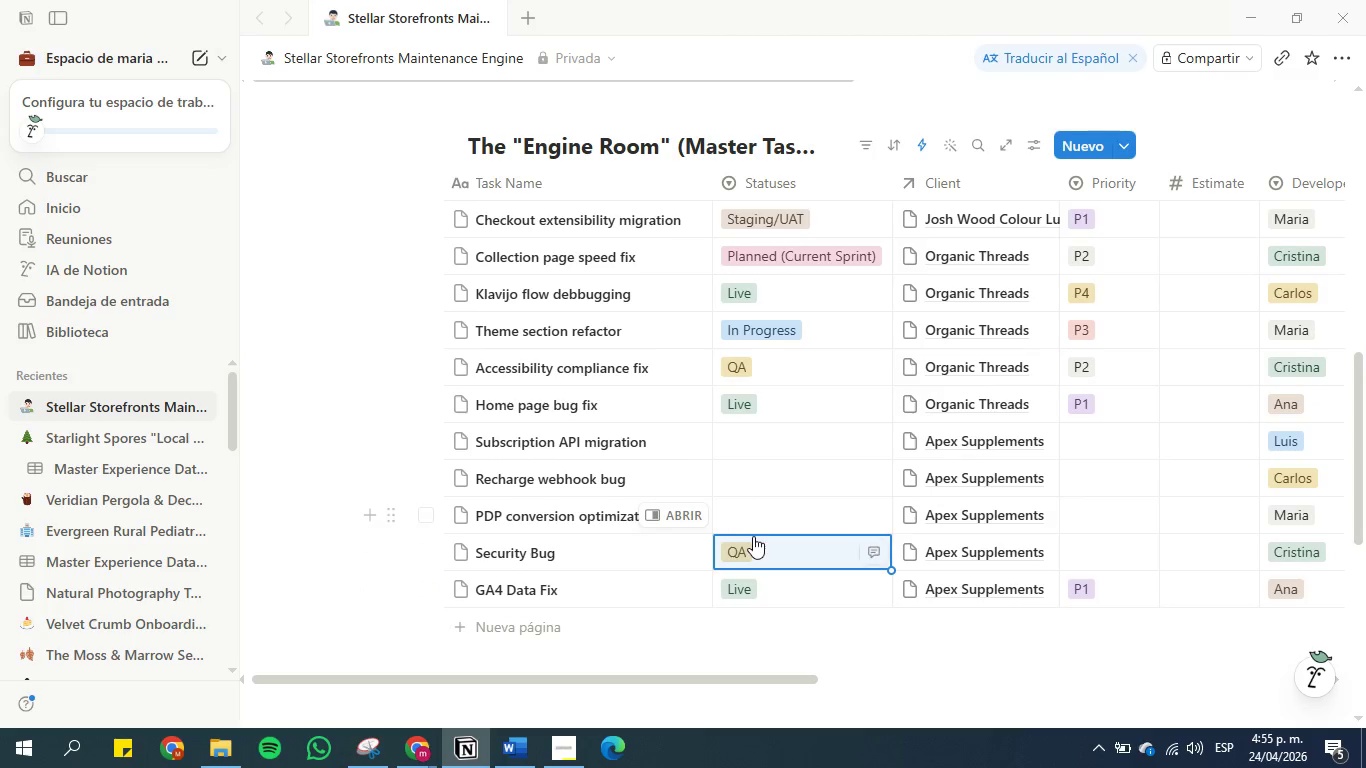 
left_click([754, 503])
 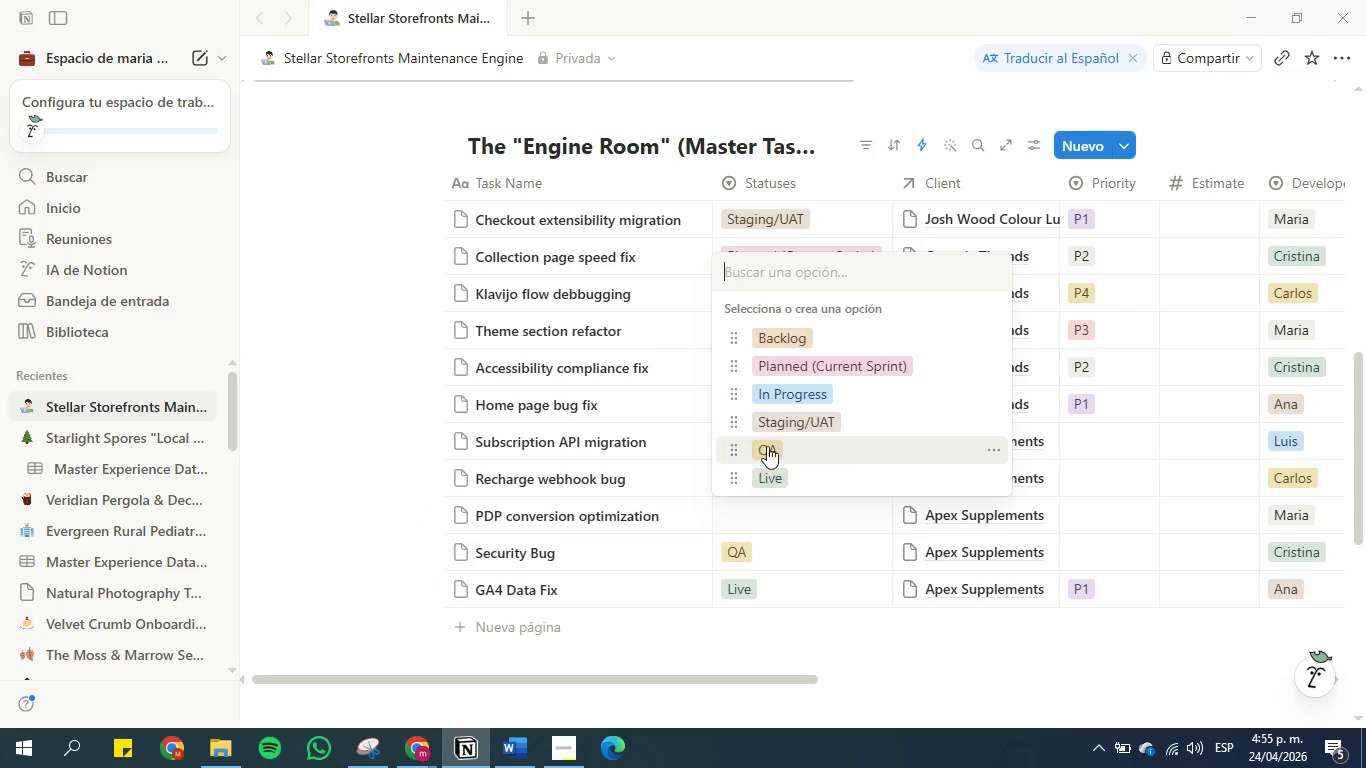 
left_click([774, 423])
 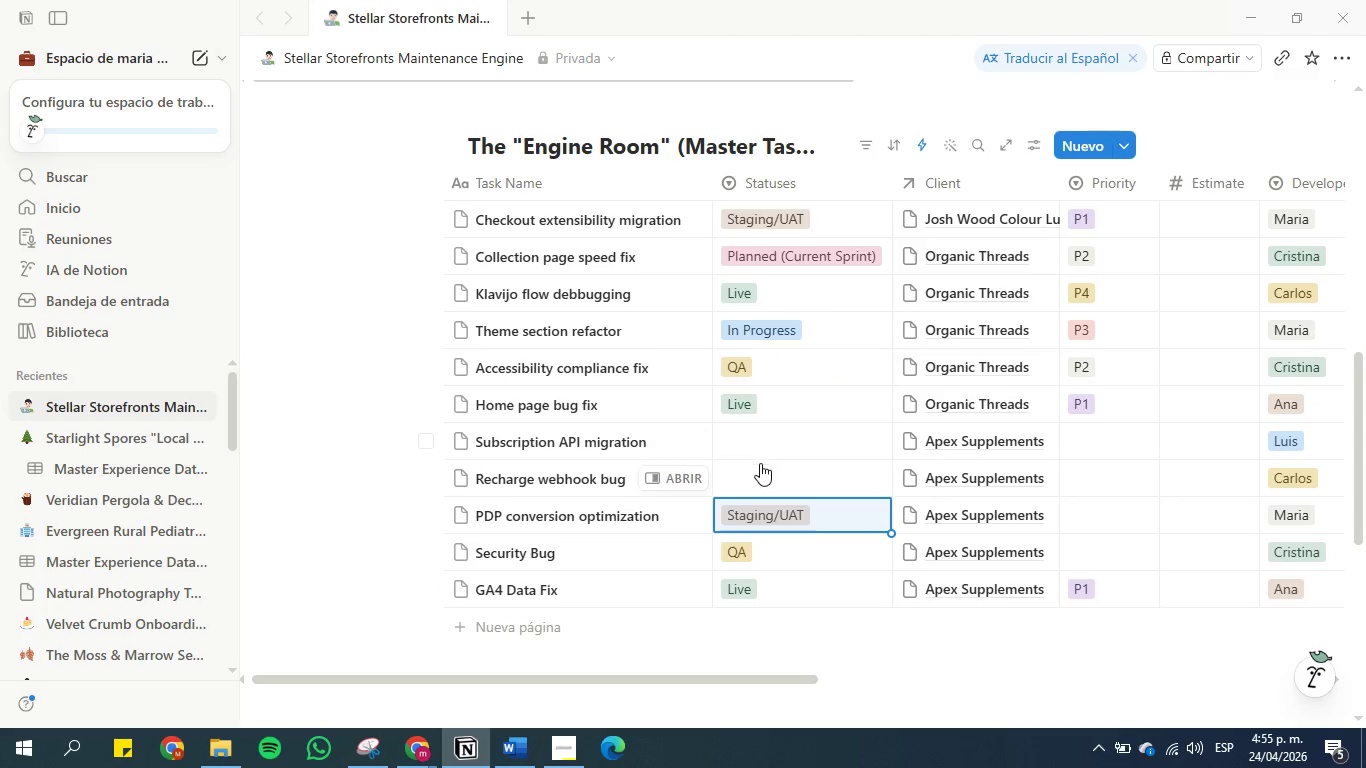 
left_click([760, 463])
 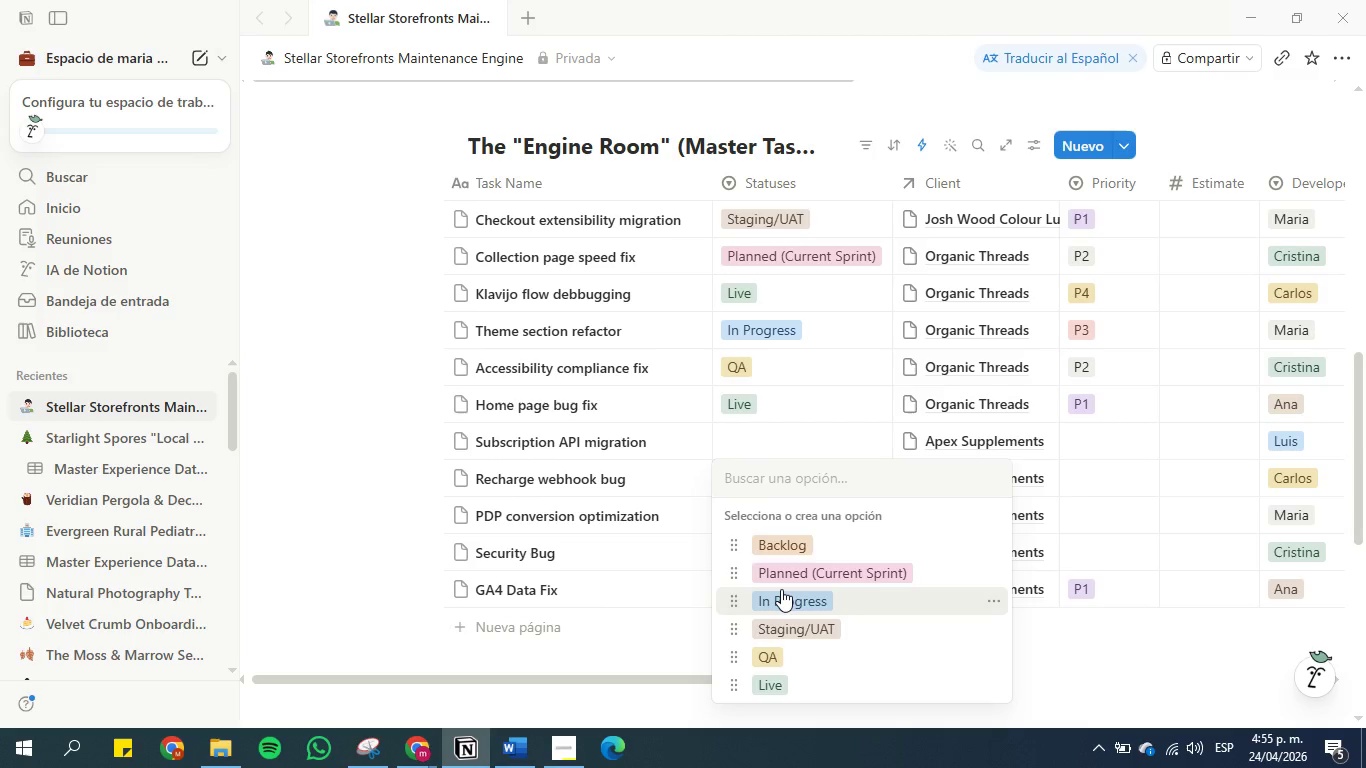 
left_click([785, 546])
 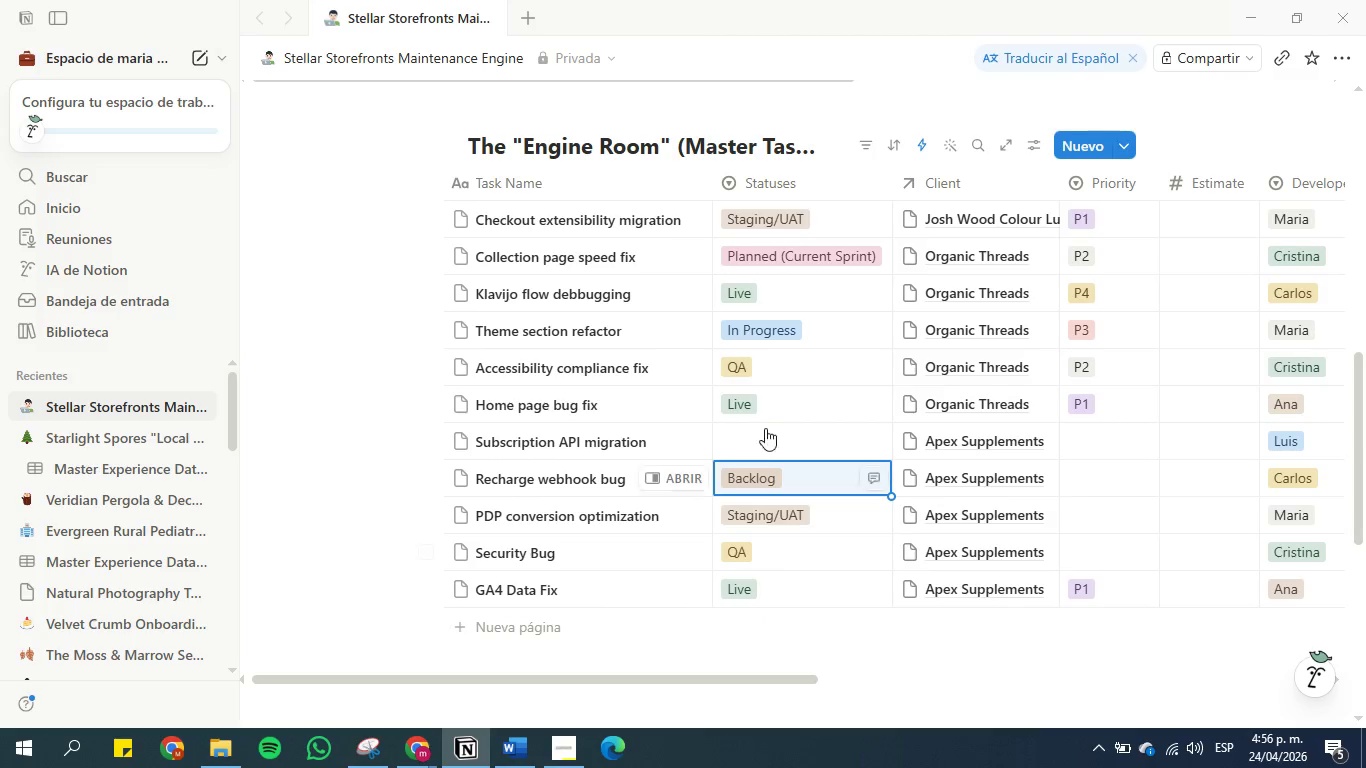 
left_click([763, 420])
 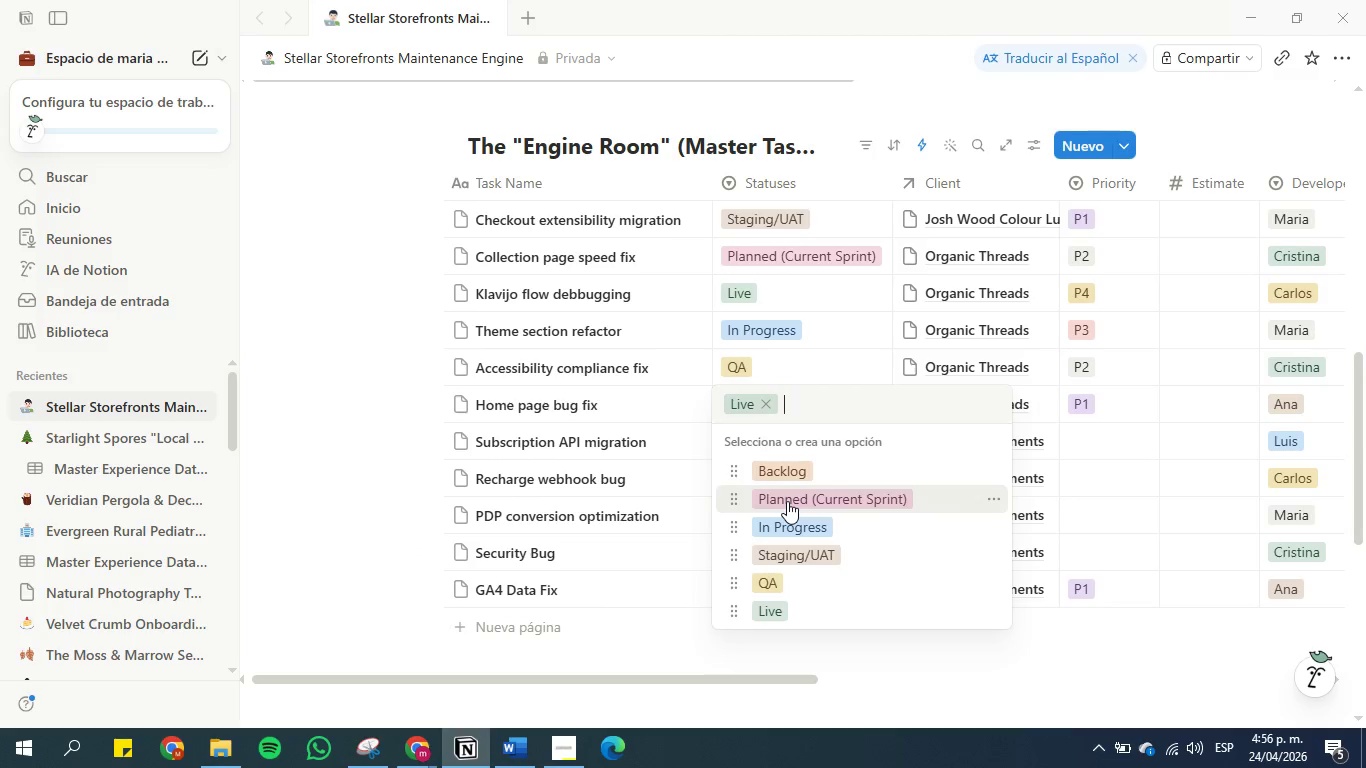 
left_click([801, 554])
 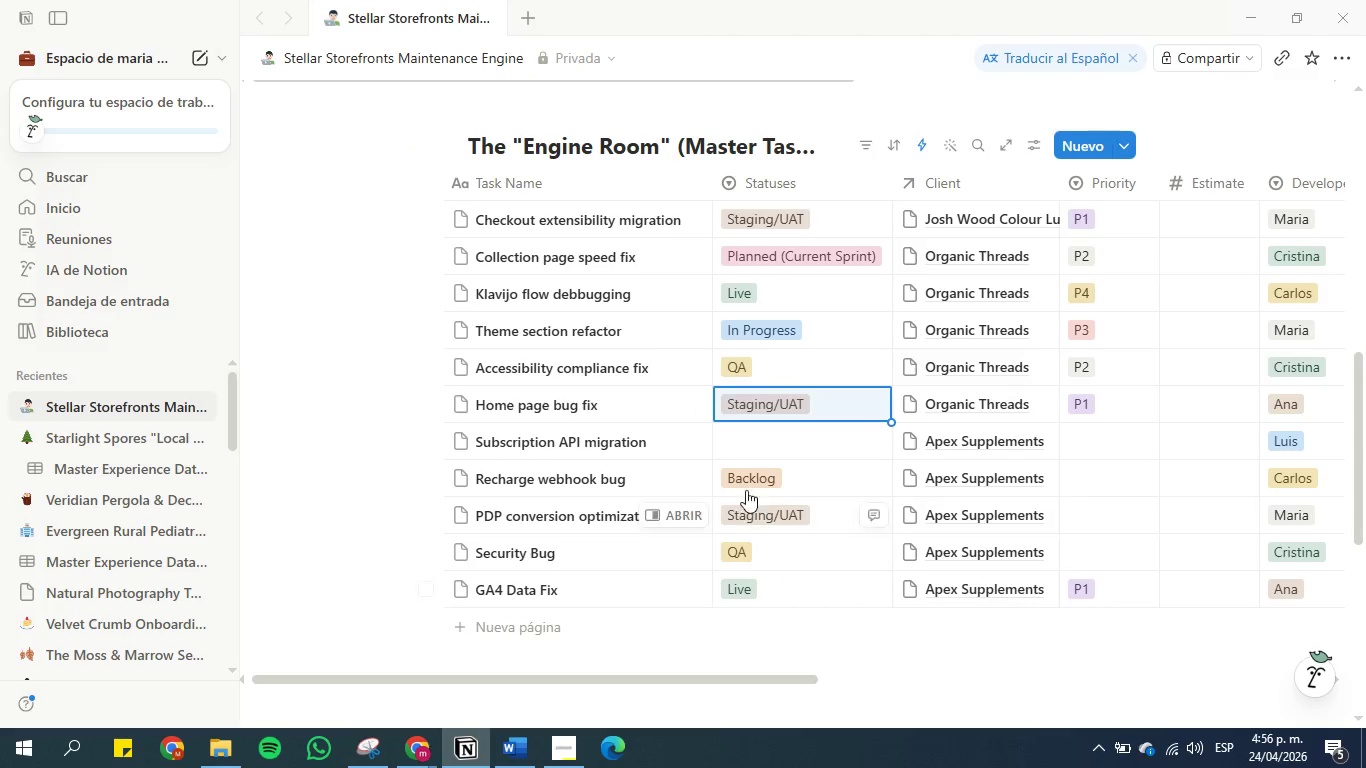 
left_click([756, 442])
 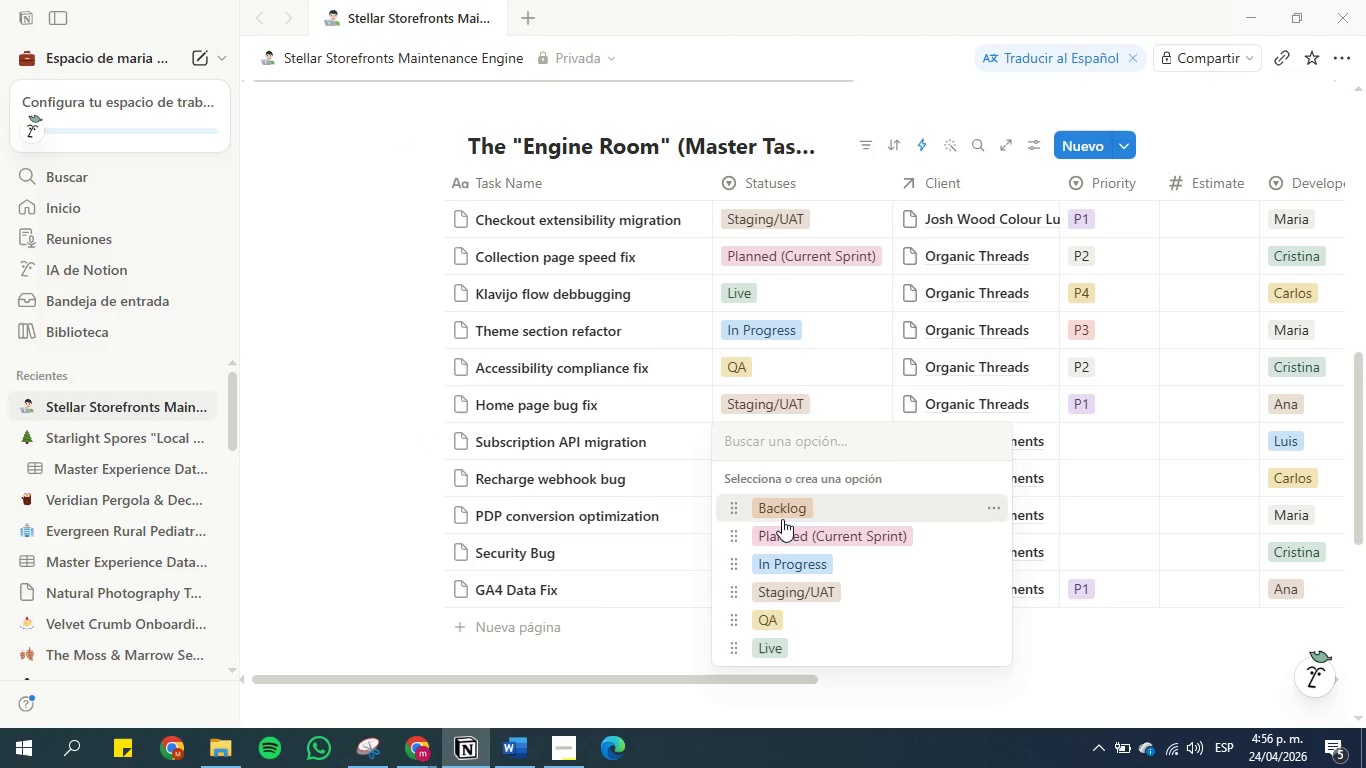 
left_click([788, 535])
 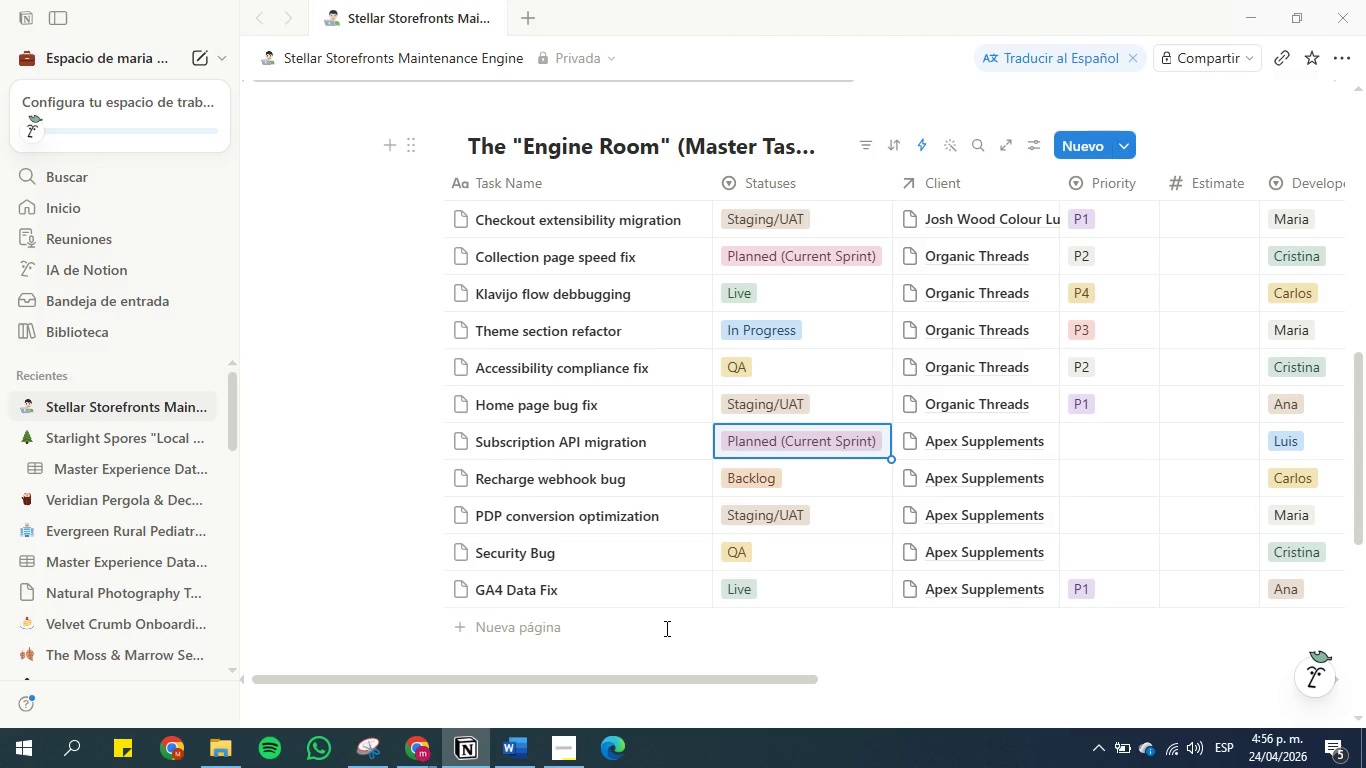 
left_click([673, 640])
 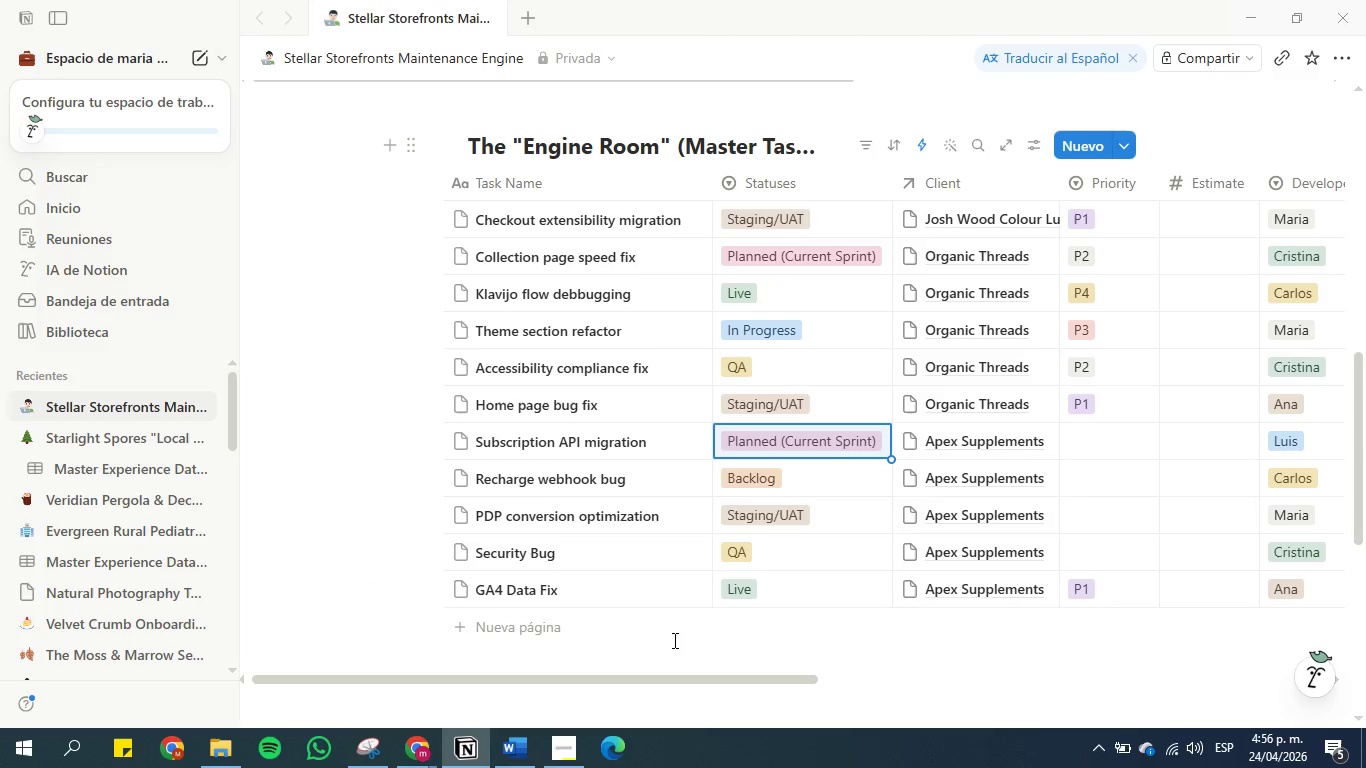 
wait(10.64)
 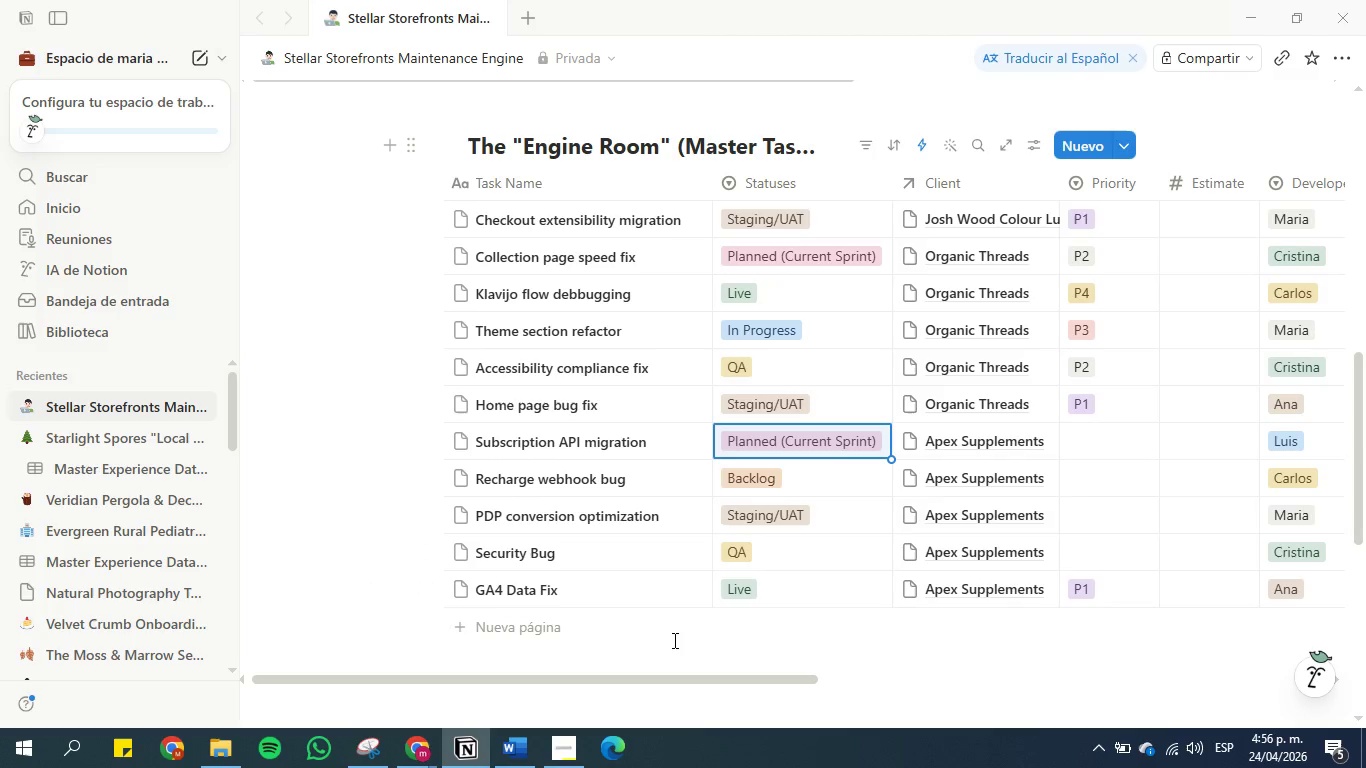 
scroll: coordinate [628, 435], scroll_direction: down, amount: 2.0
 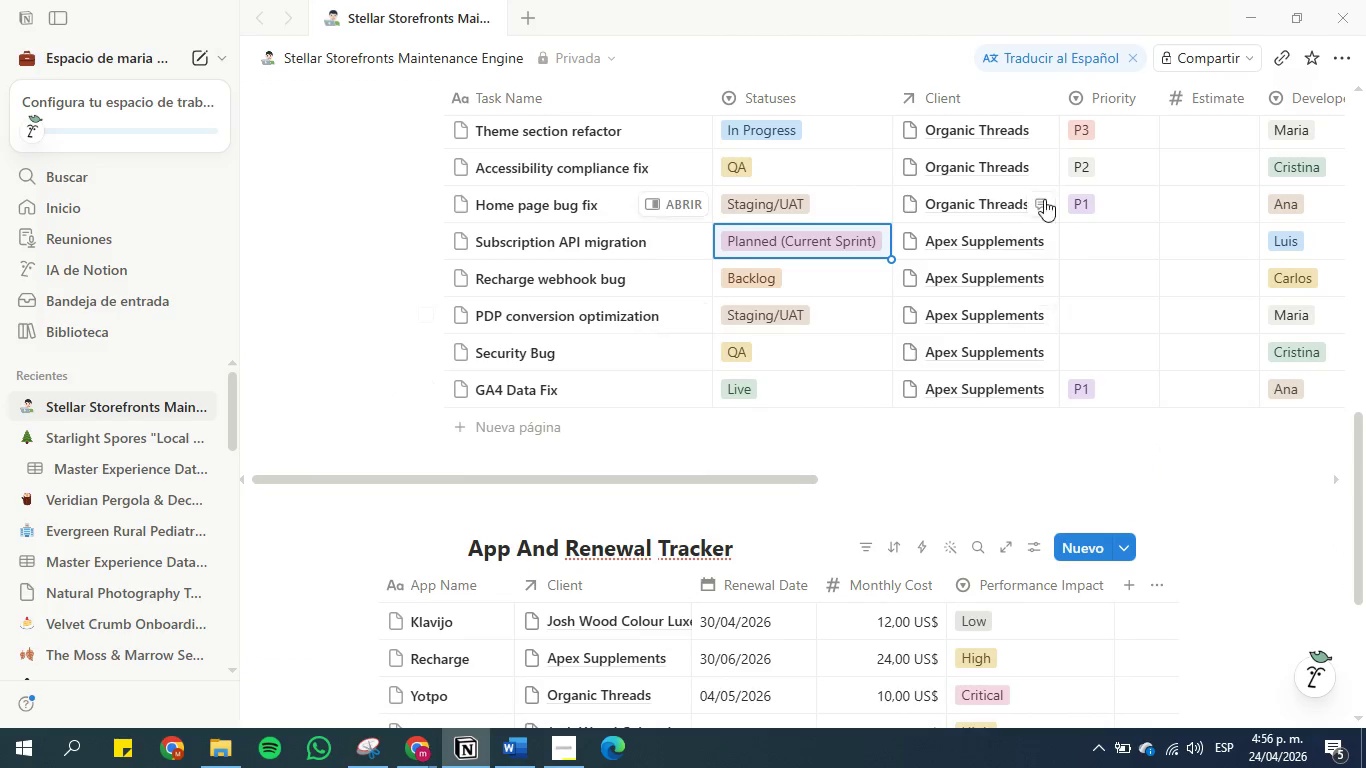 
left_click([1080, 228])
 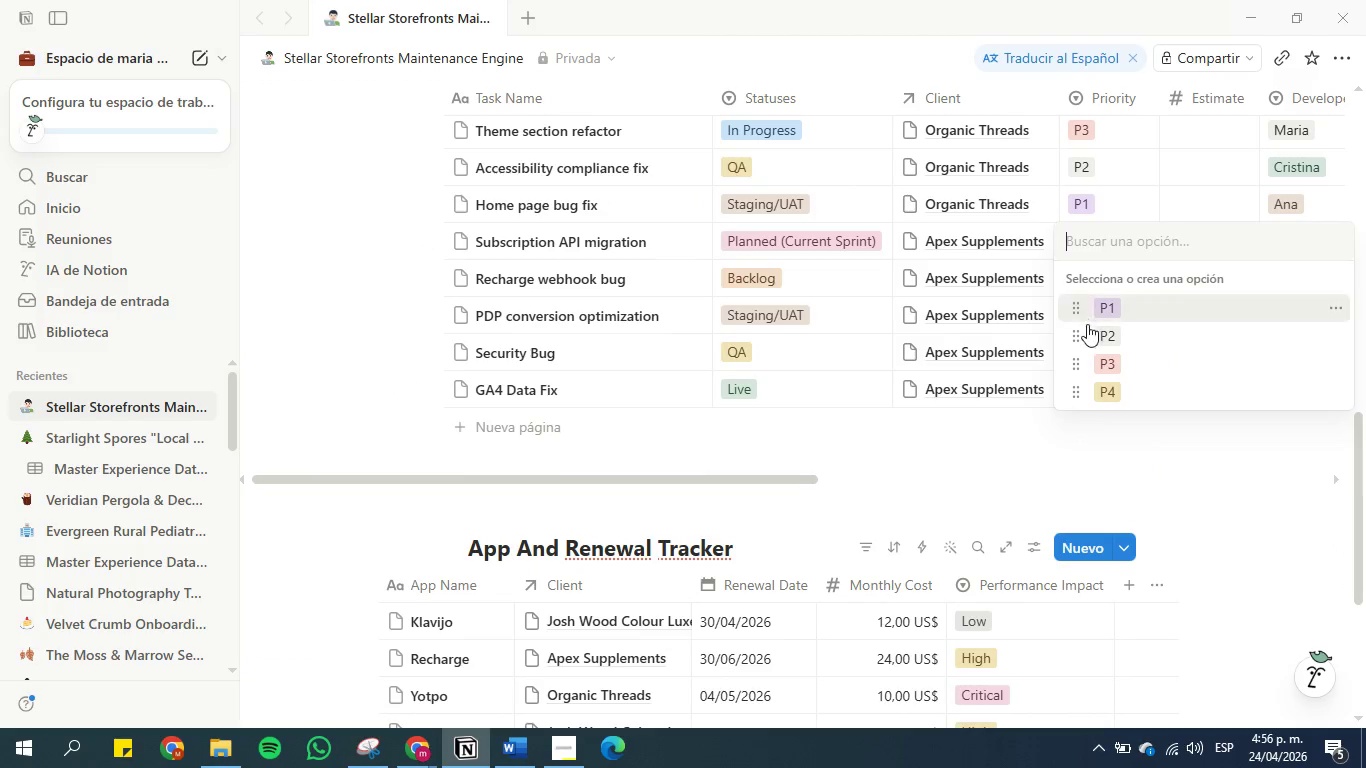 
left_click([1092, 329])
 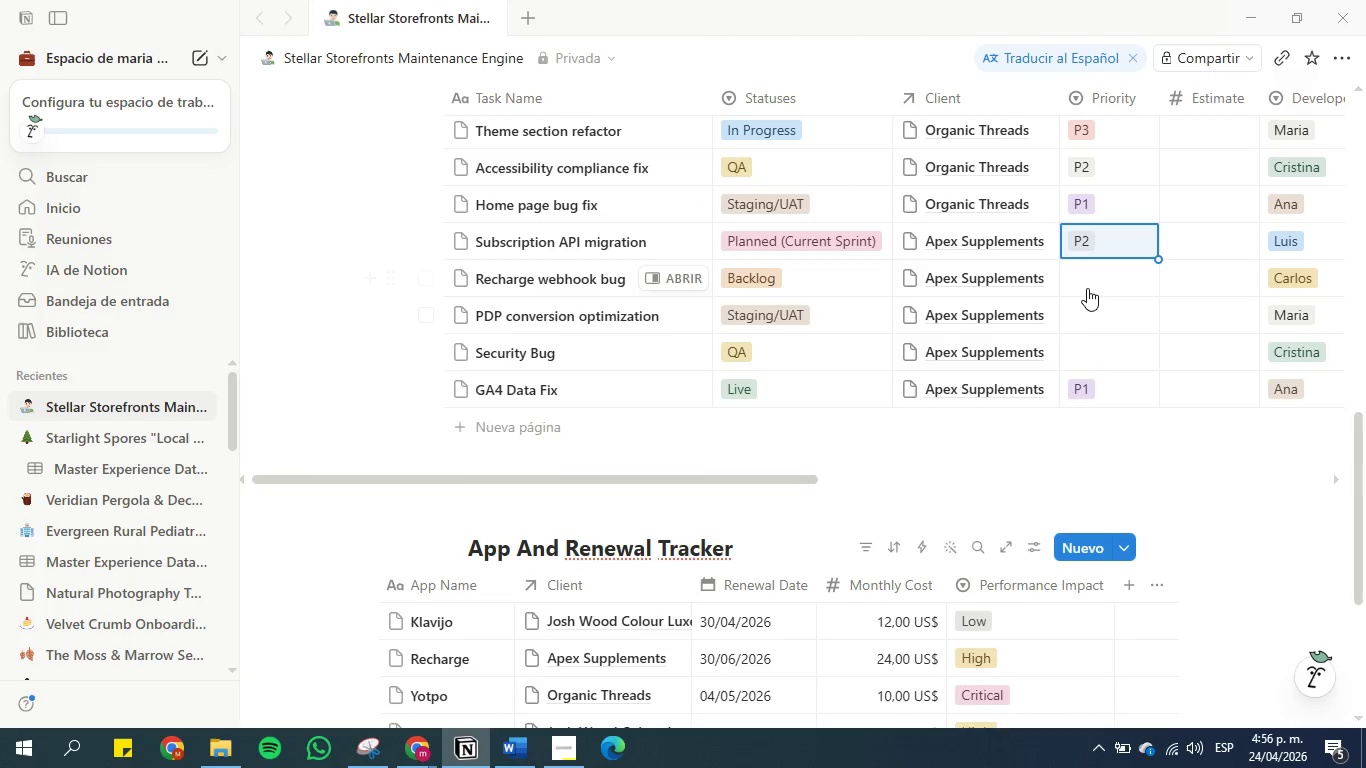 
left_click([1086, 278])
 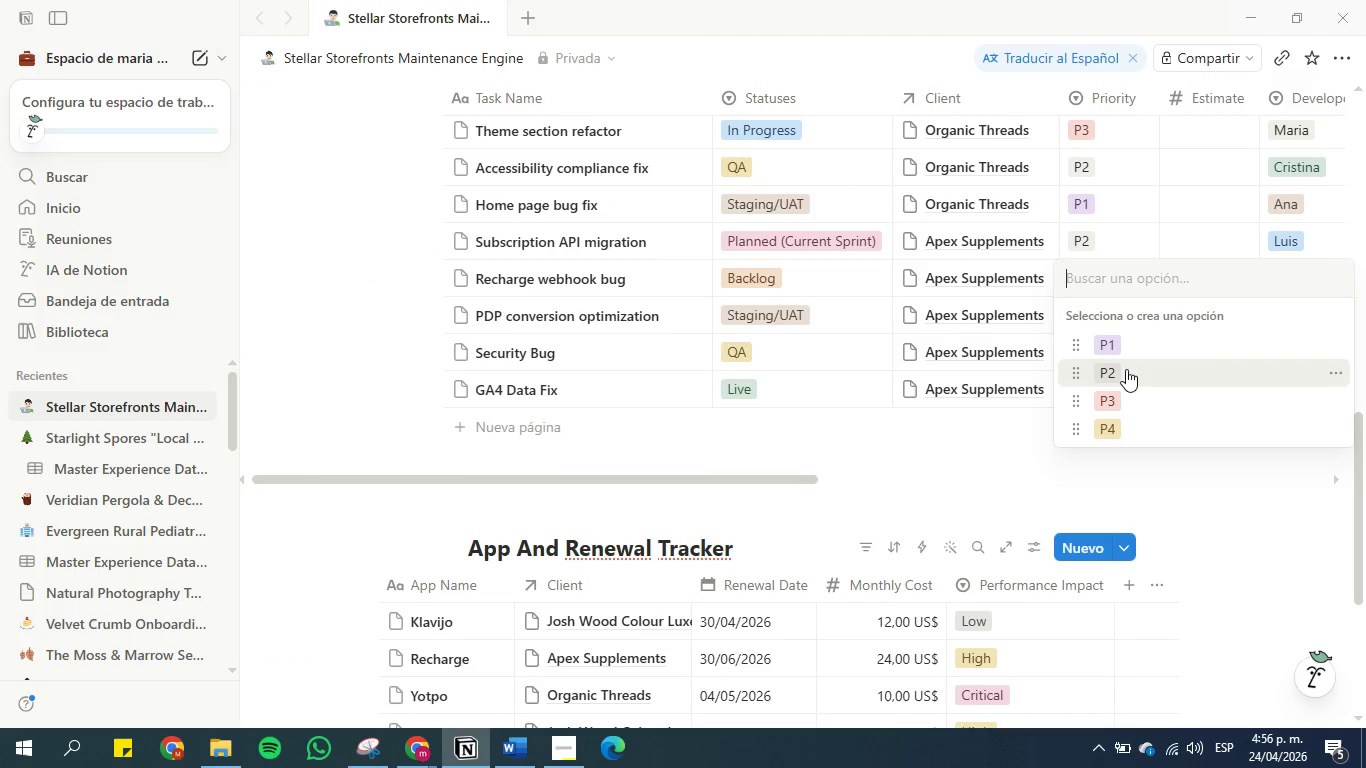 
left_click([1128, 385])
 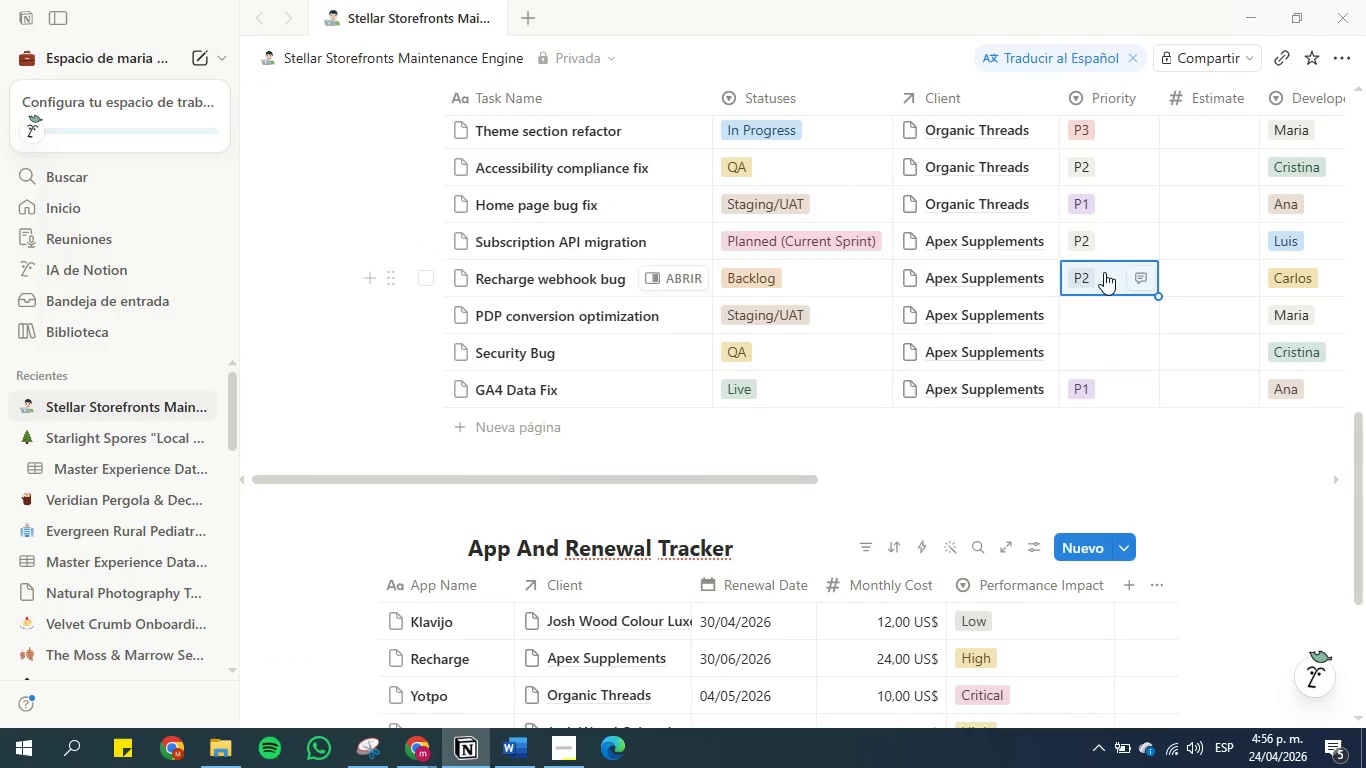 
left_click([1107, 312])
 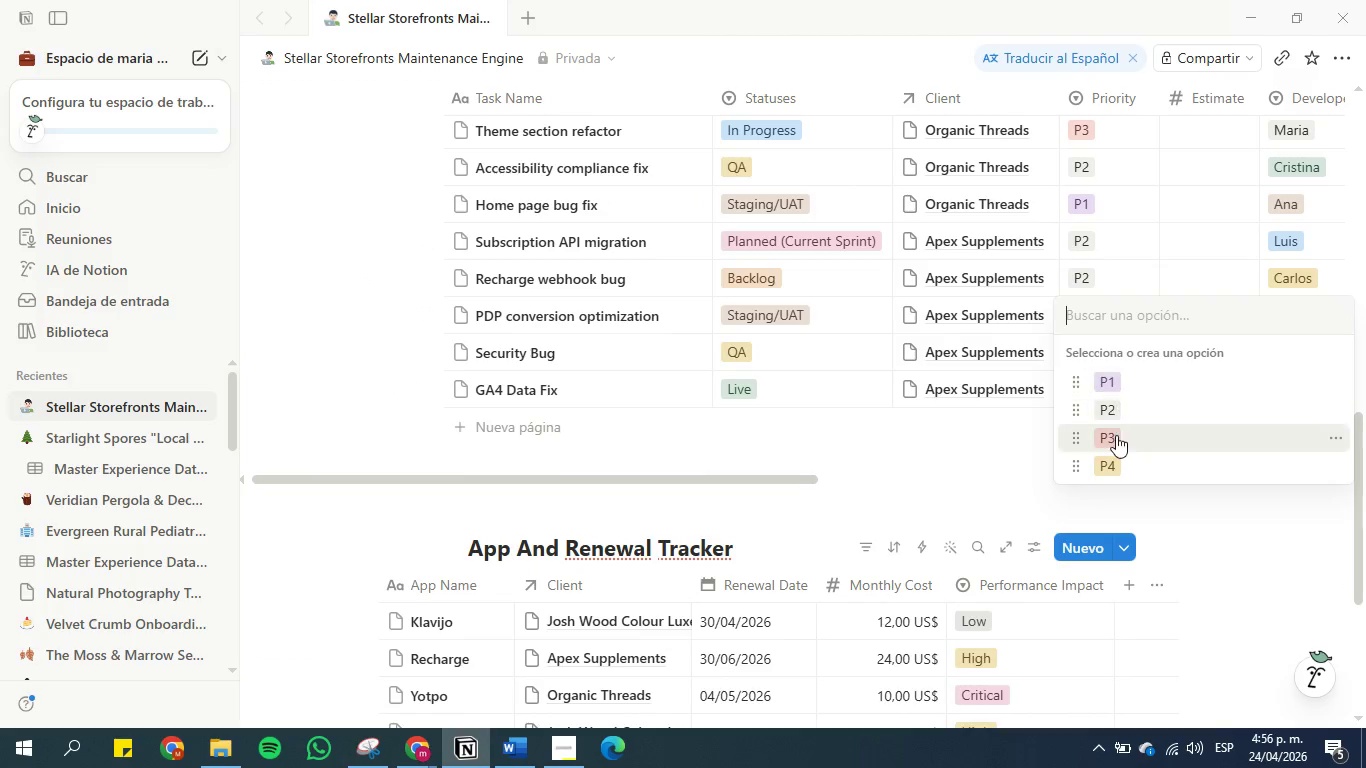 
left_click([1116, 435])
 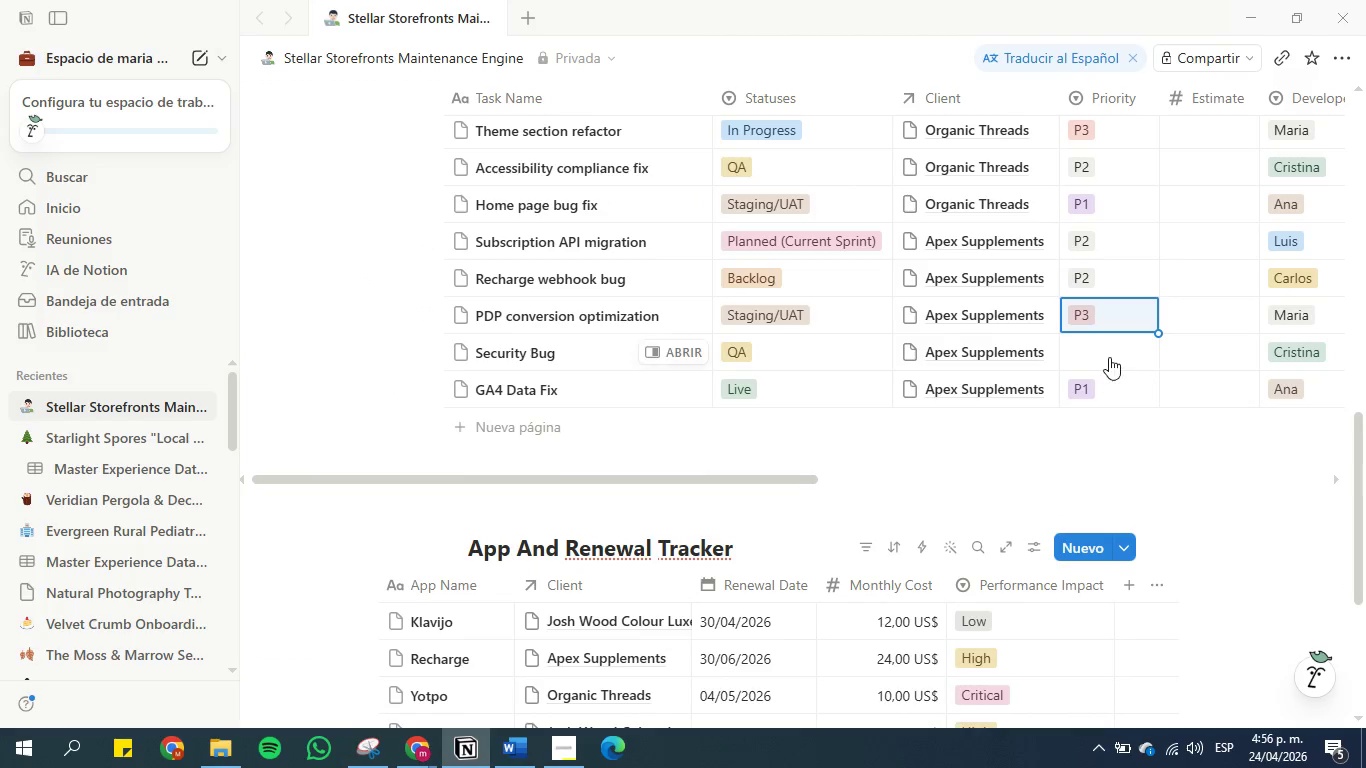 
left_click([1105, 349])
 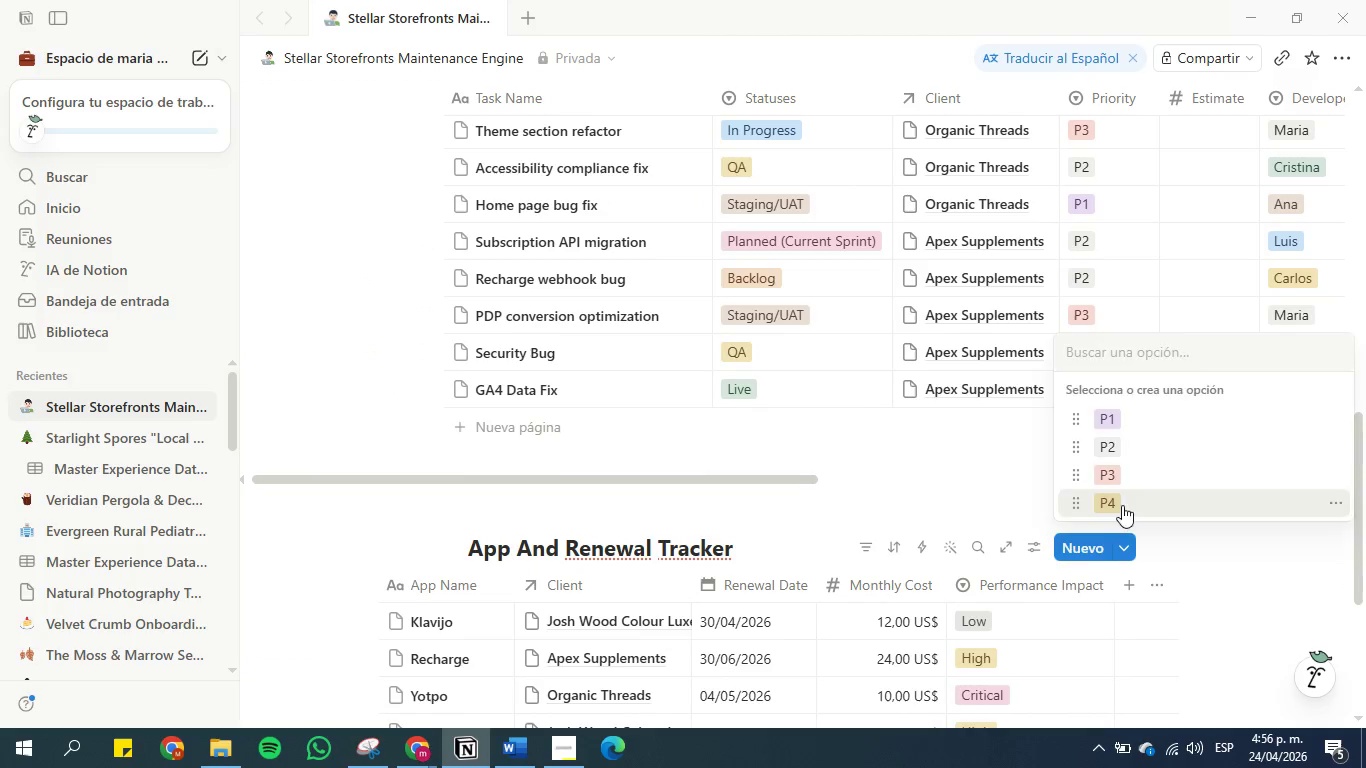 
double_click([896, 474])
 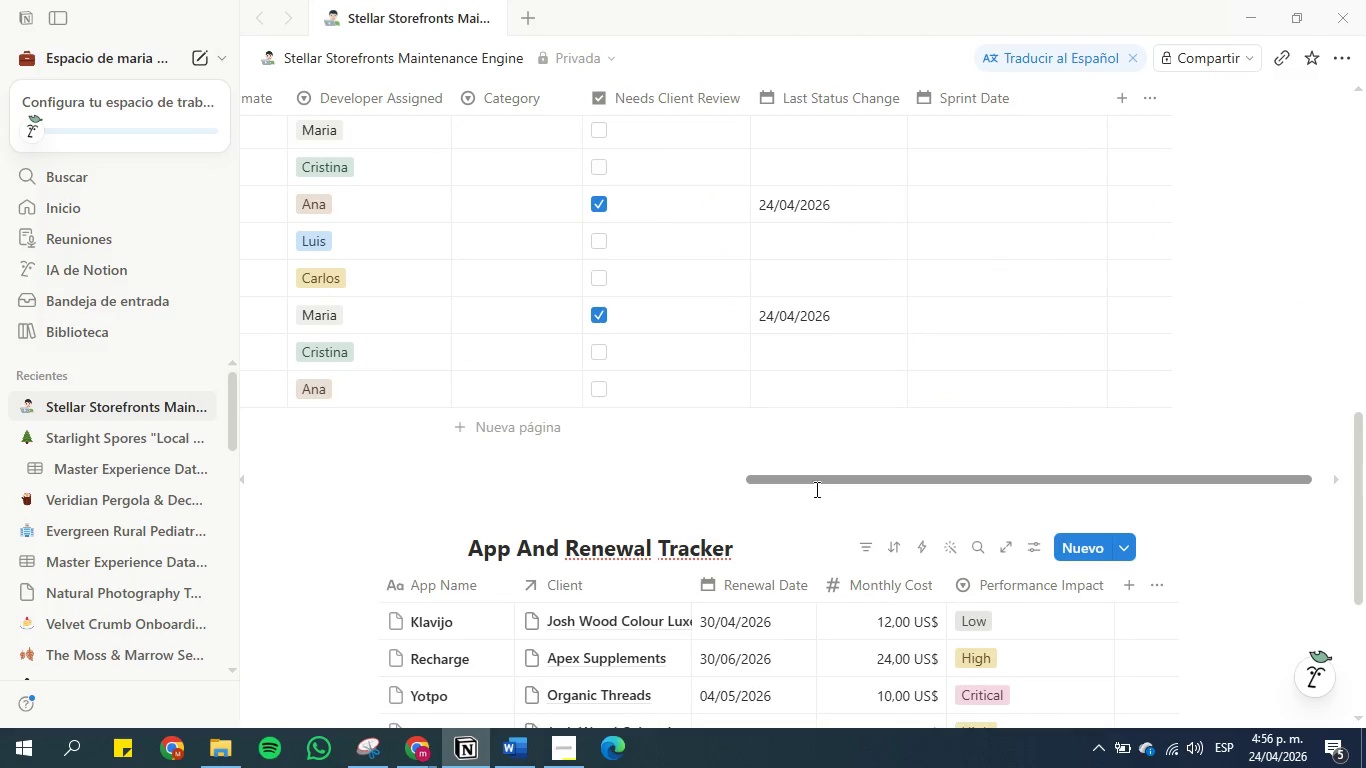 
left_click_drag(start_coordinate=[812, 477], to_coordinate=[371, 478])
 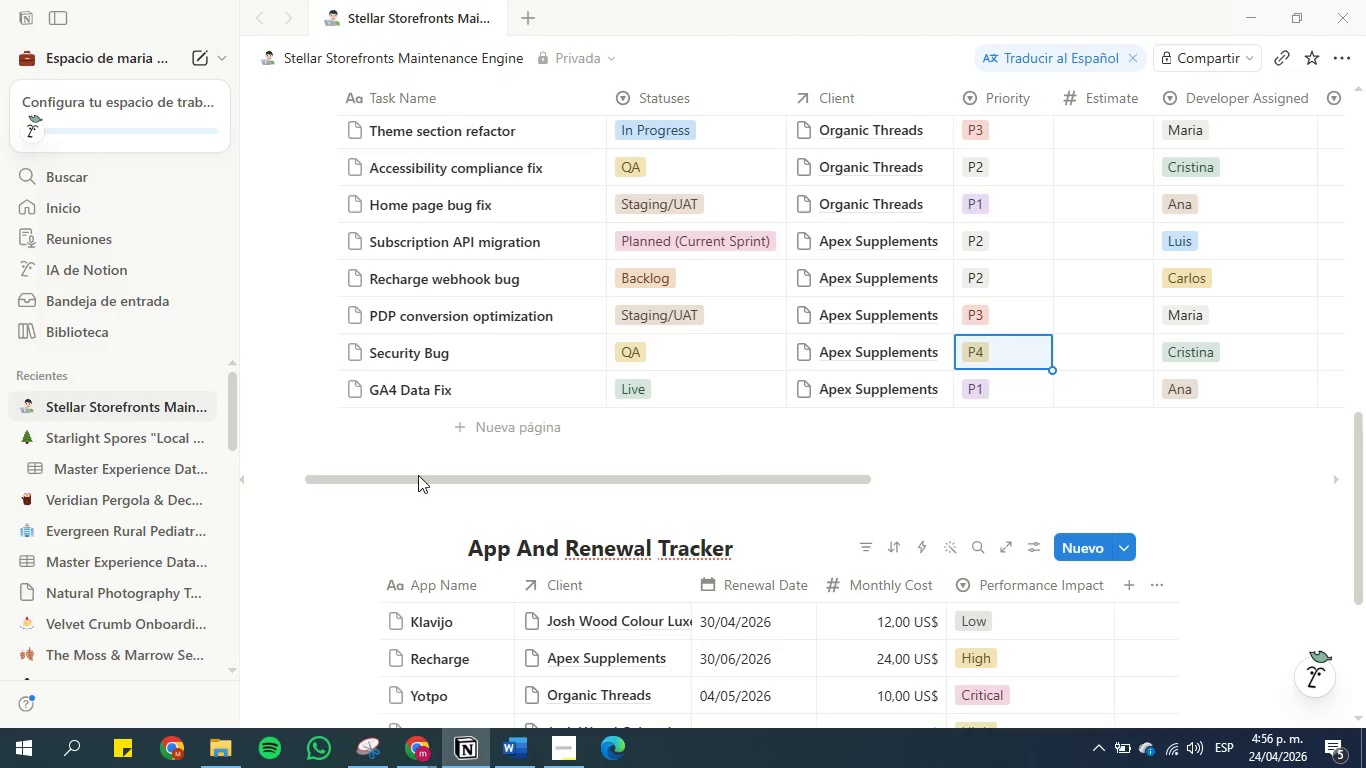 
left_click_drag(start_coordinate=[430, 476], to_coordinate=[357, 470])
 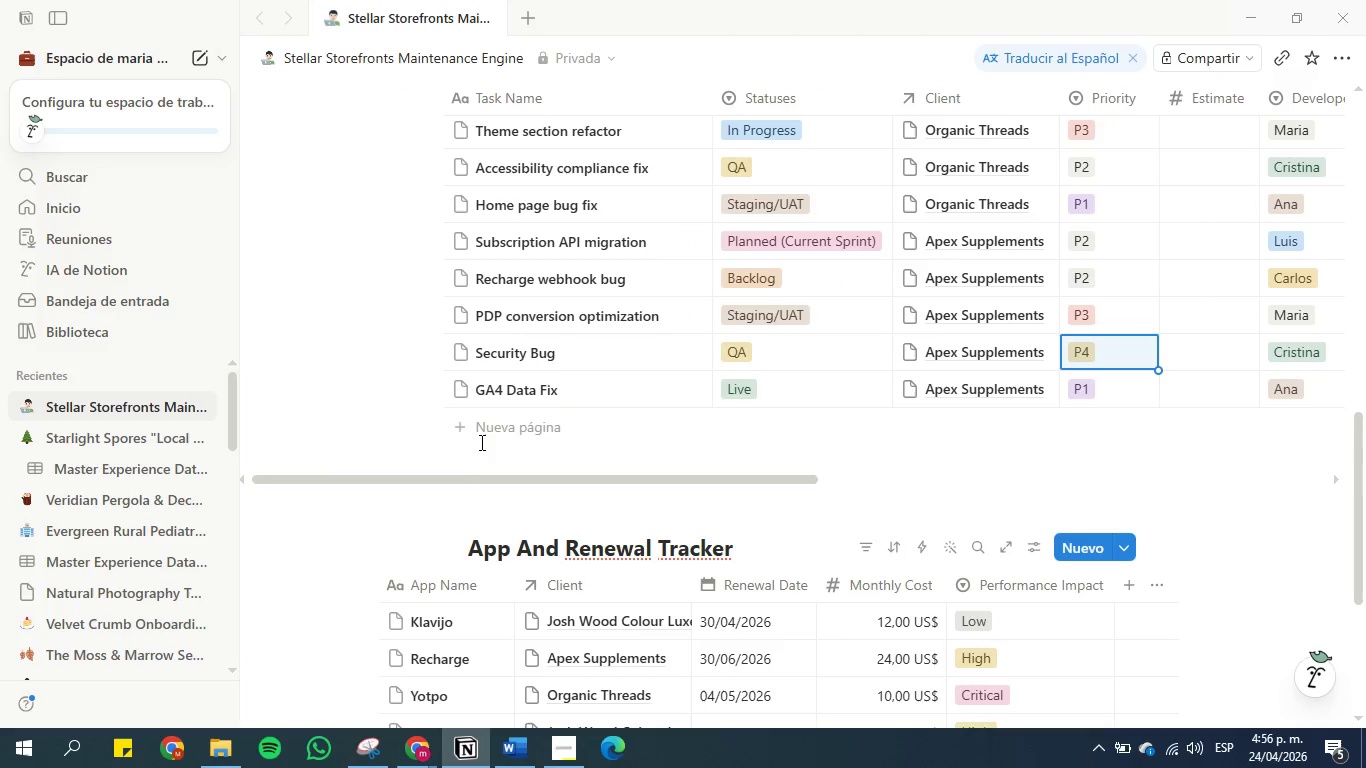 
left_click([490, 434])
 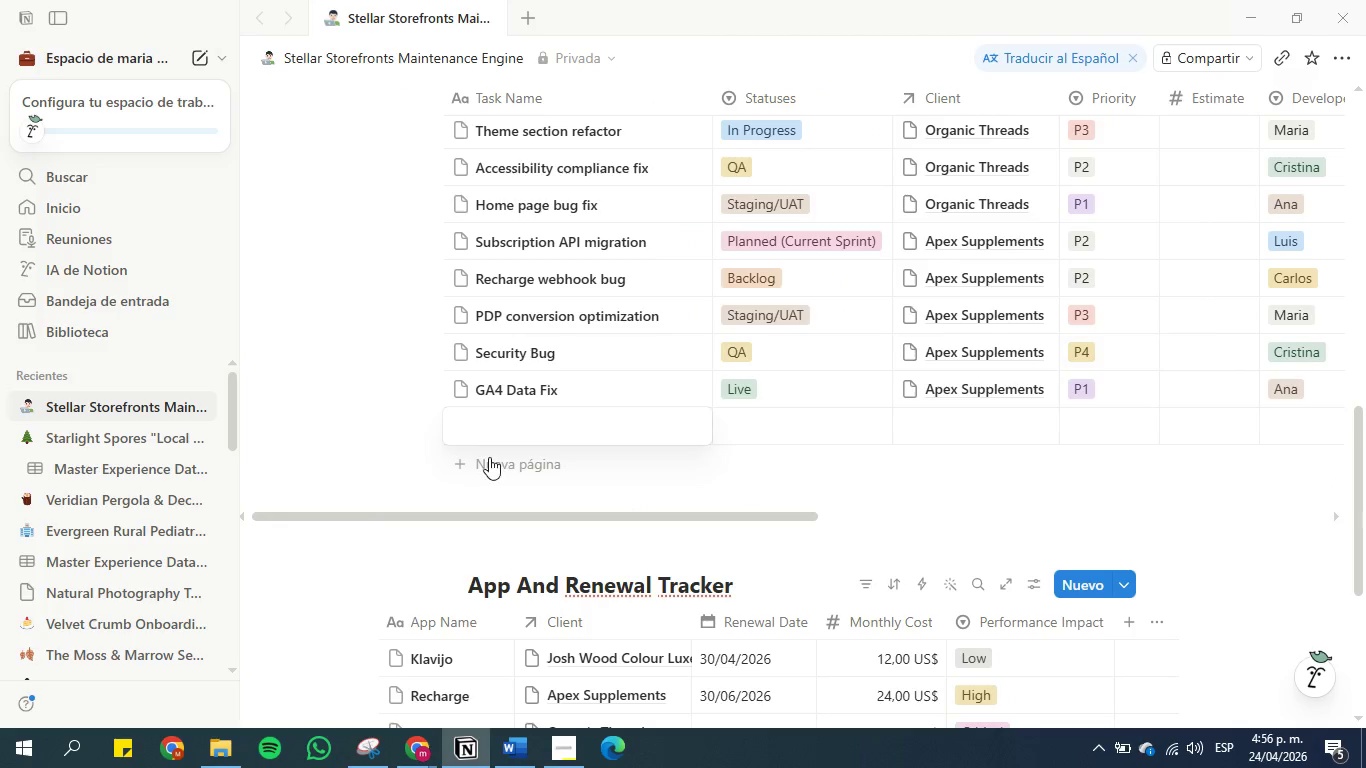 
double_click([489, 461])
 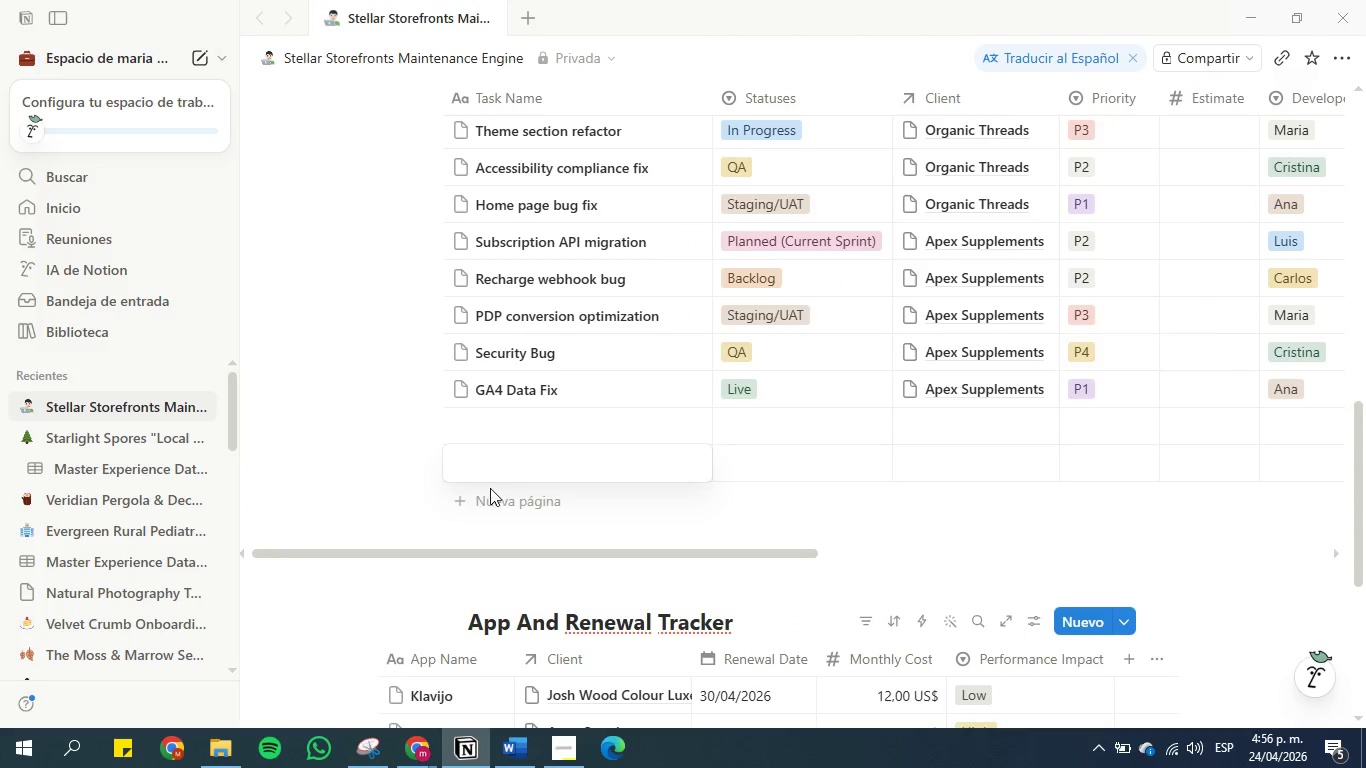 
double_click([490, 494])
 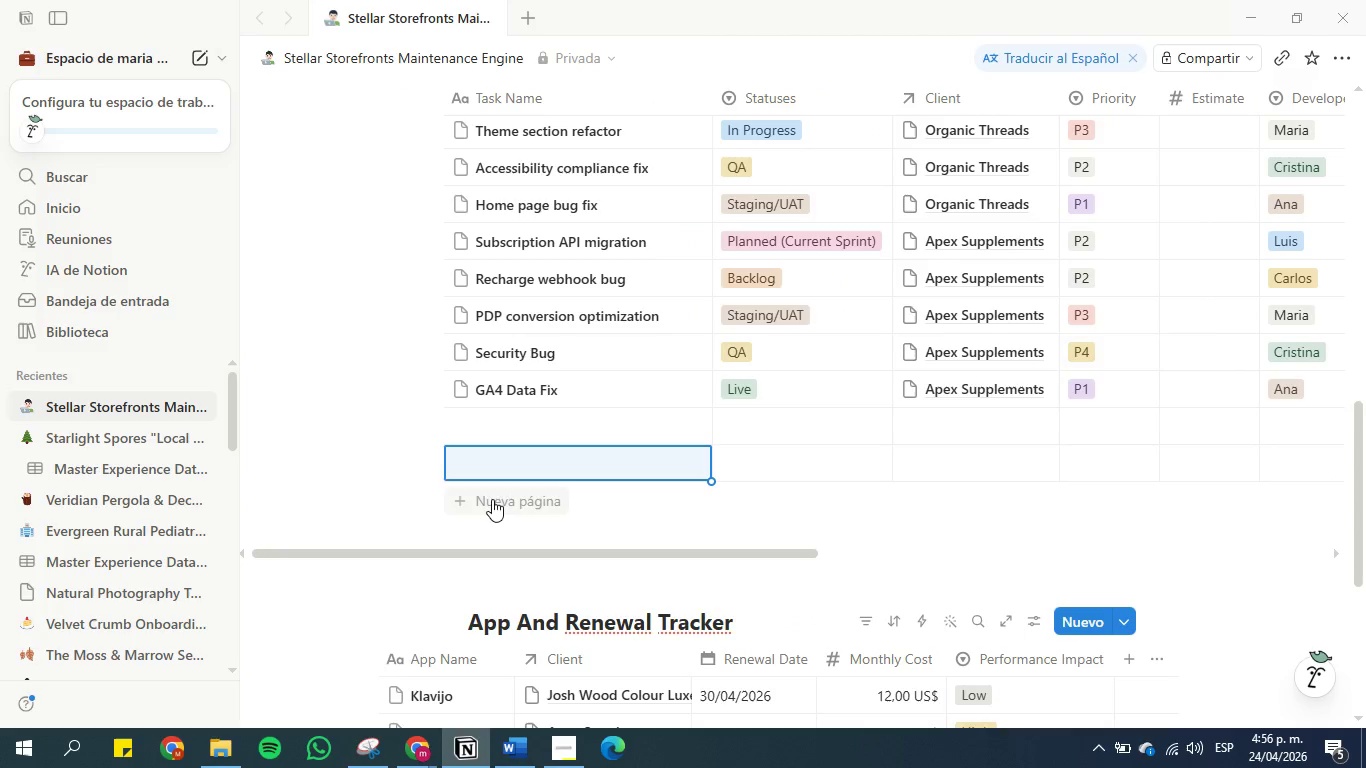 
triple_click([492, 500])
 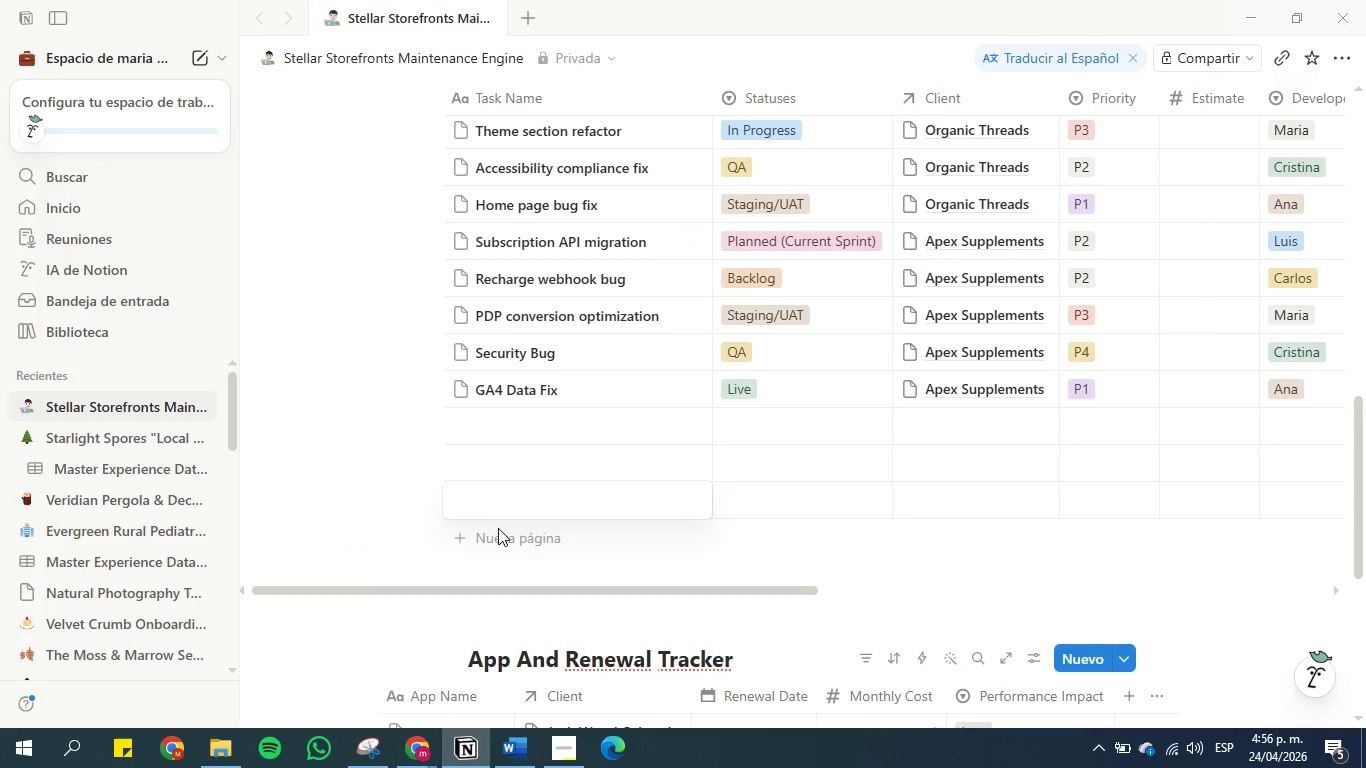 
double_click([499, 537])
 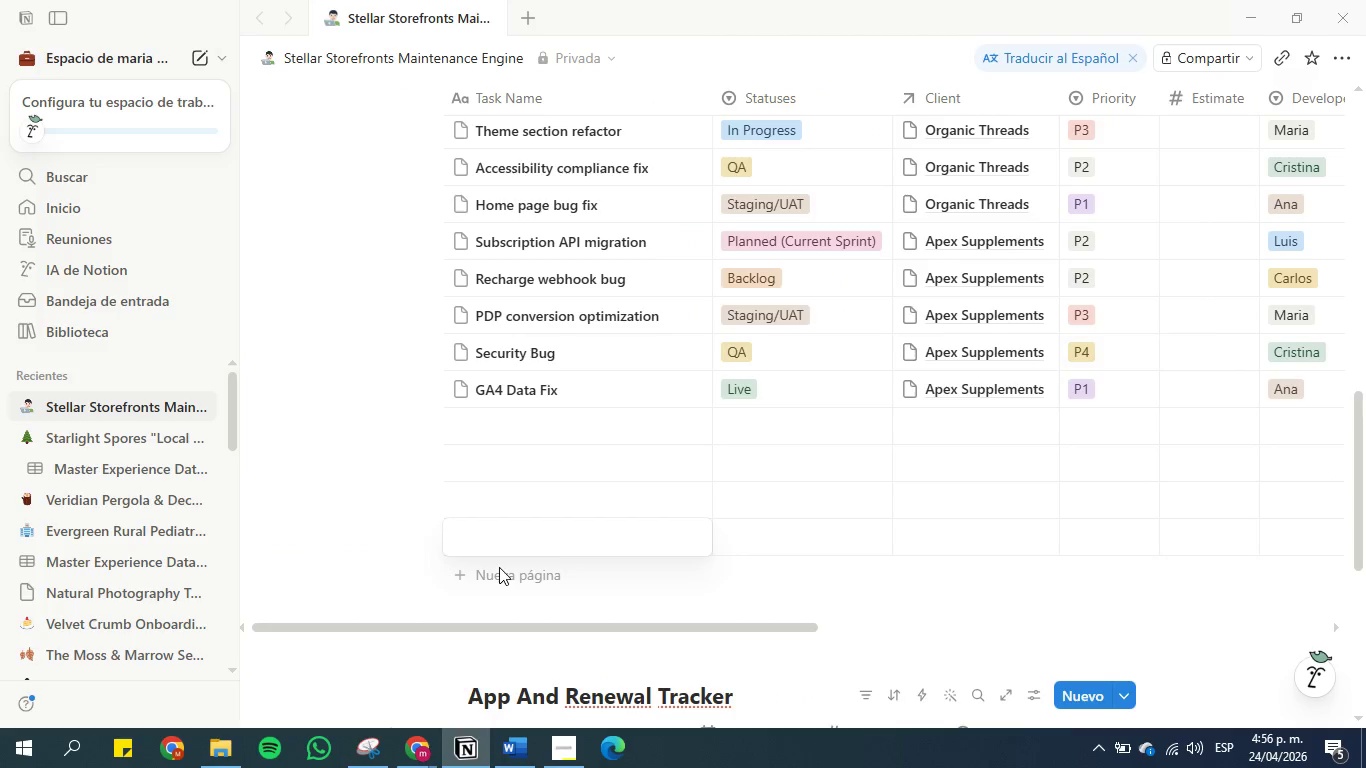 
double_click([503, 579])
 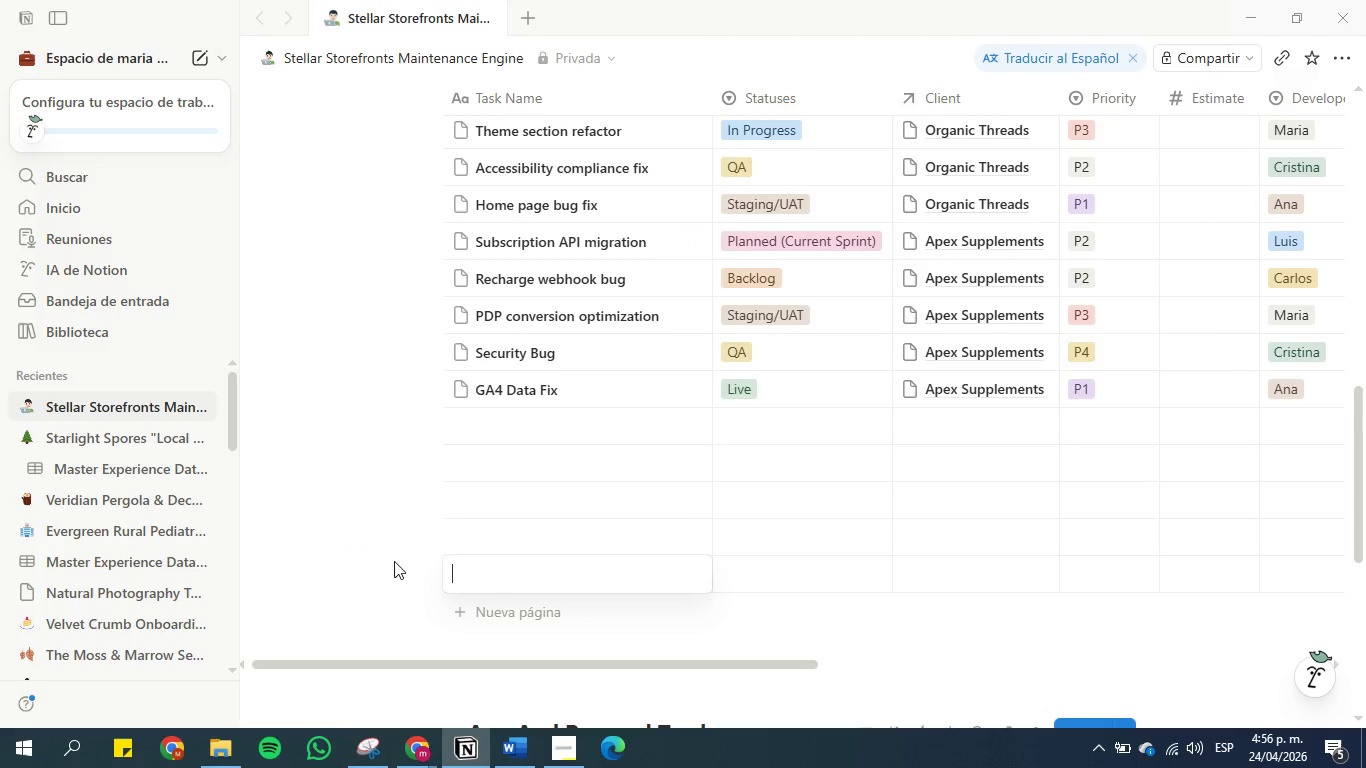 
left_click([364, 556])
 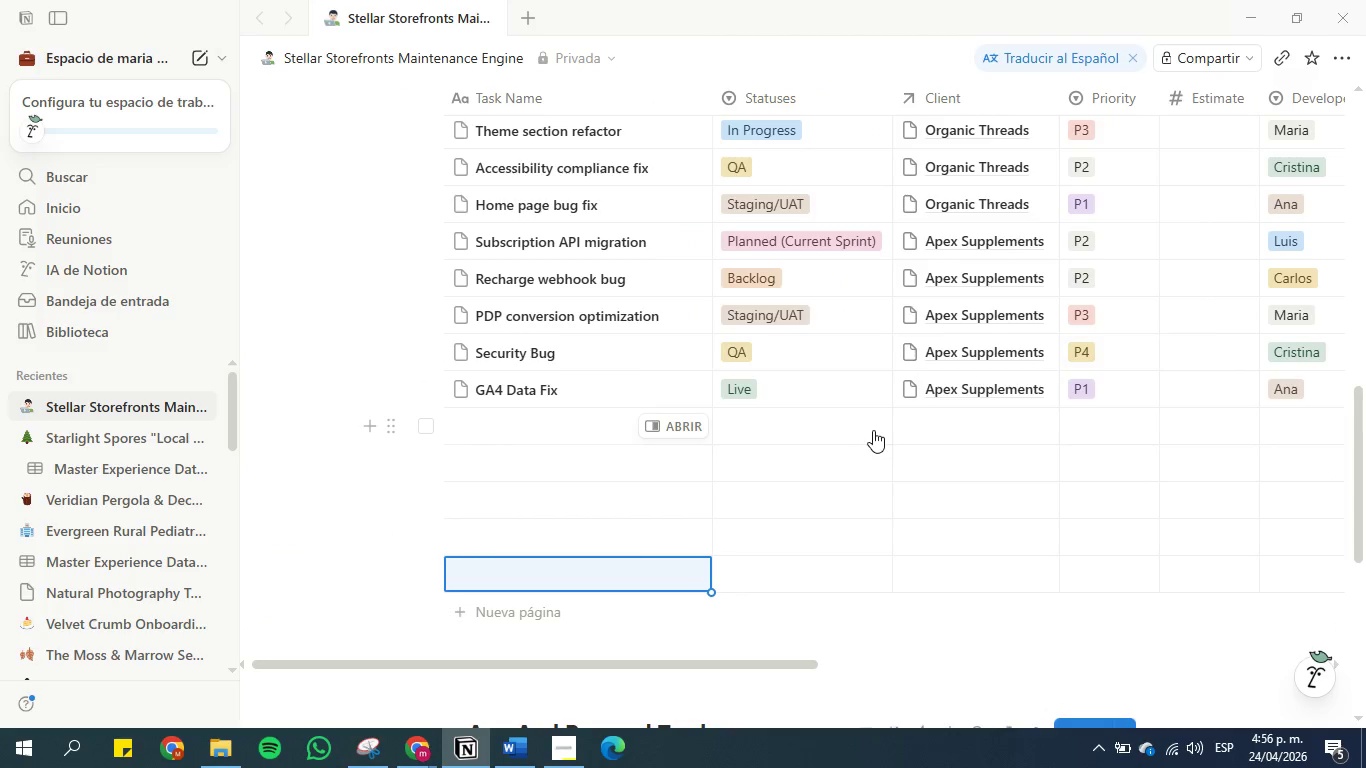 
left_click([934, 423])
 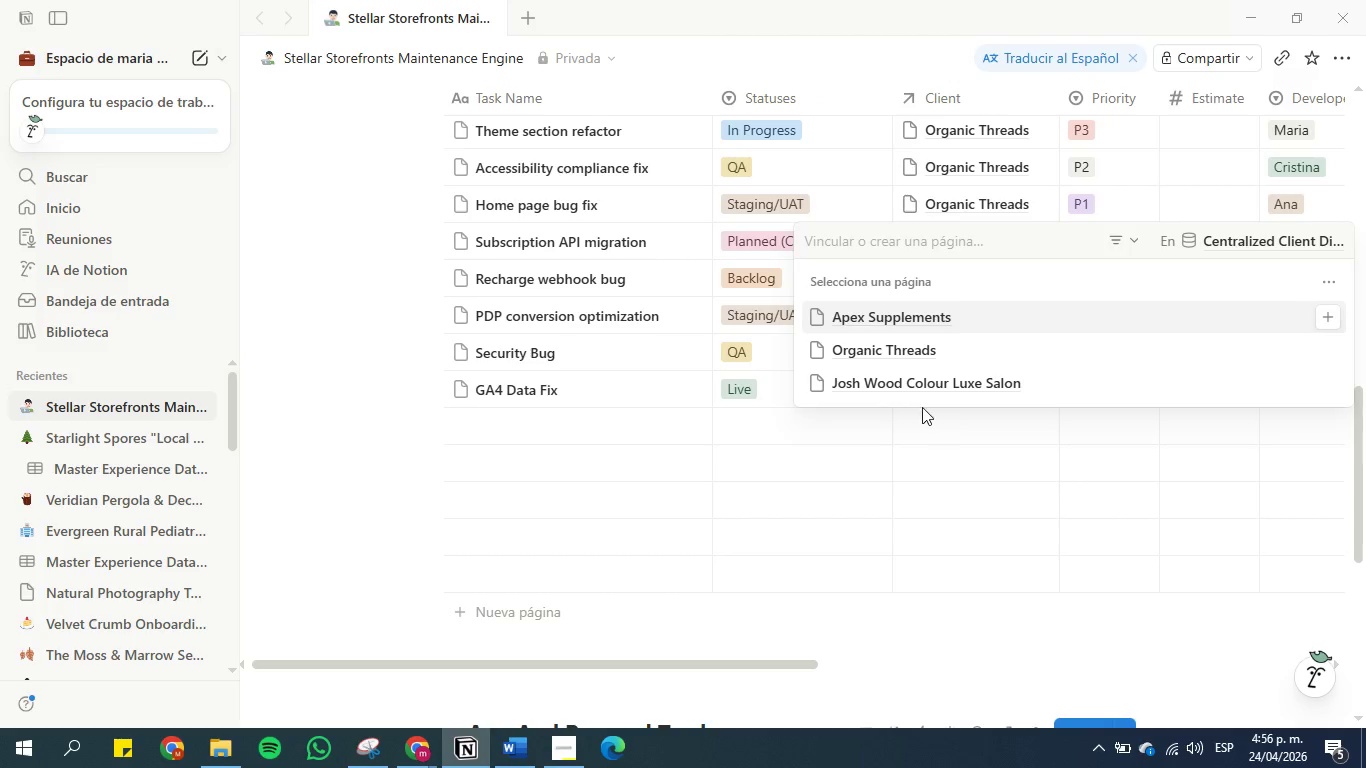 
left_click([905, 390])
 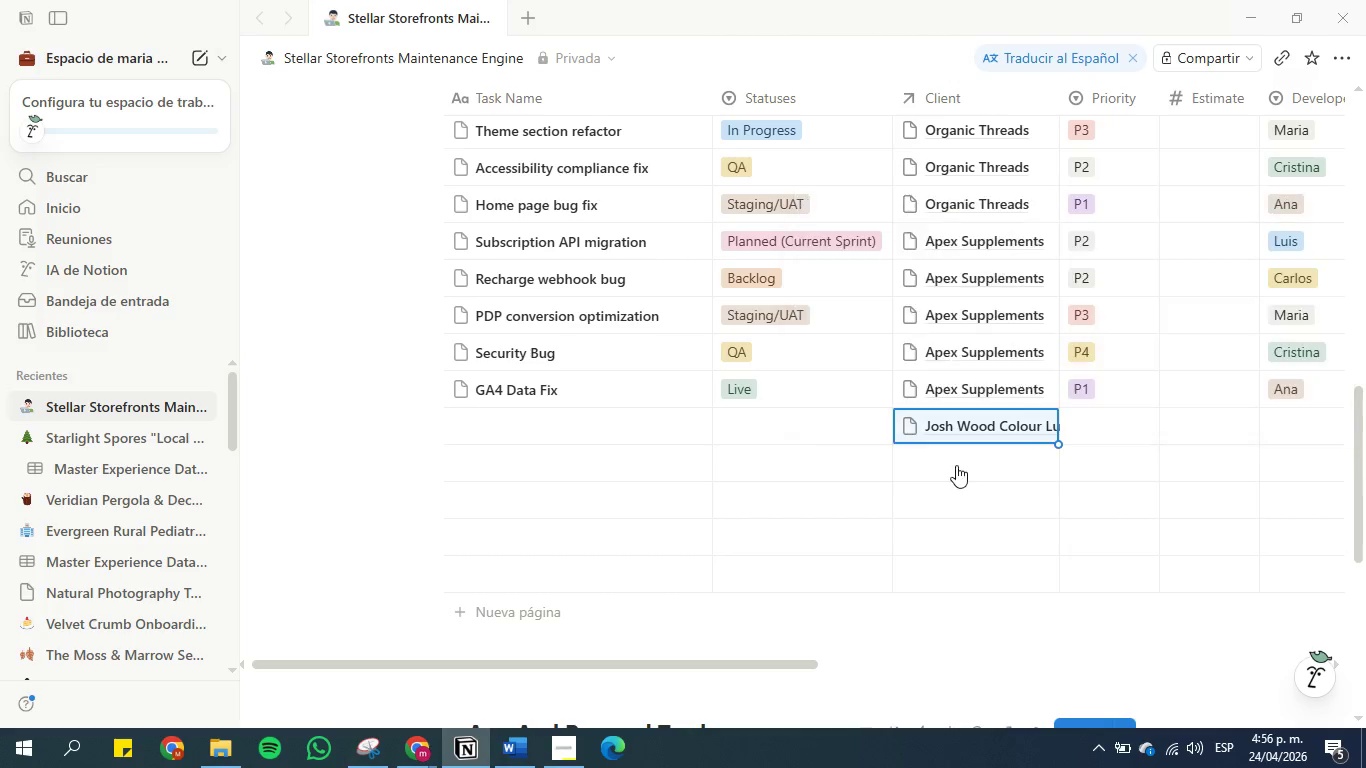 
double_click([956, 465])
 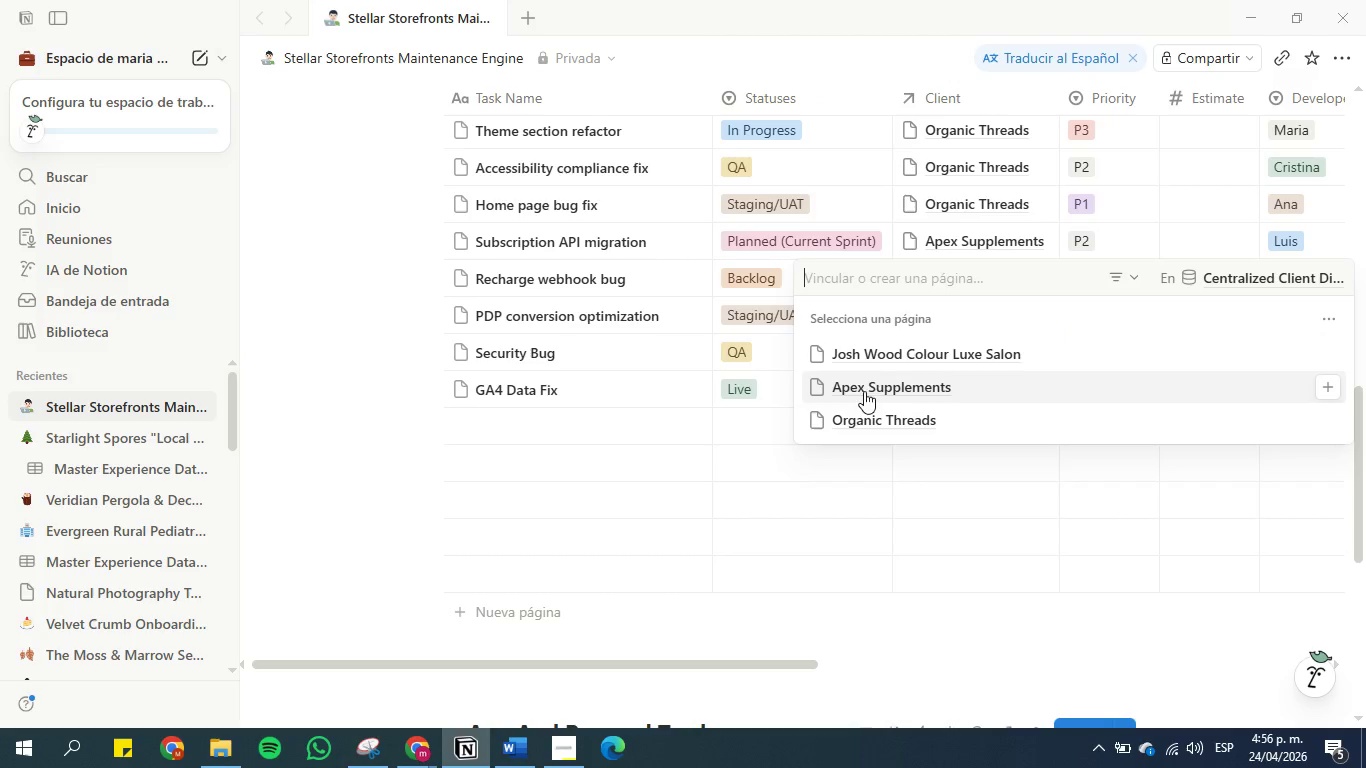 
left_click([857, 366])
 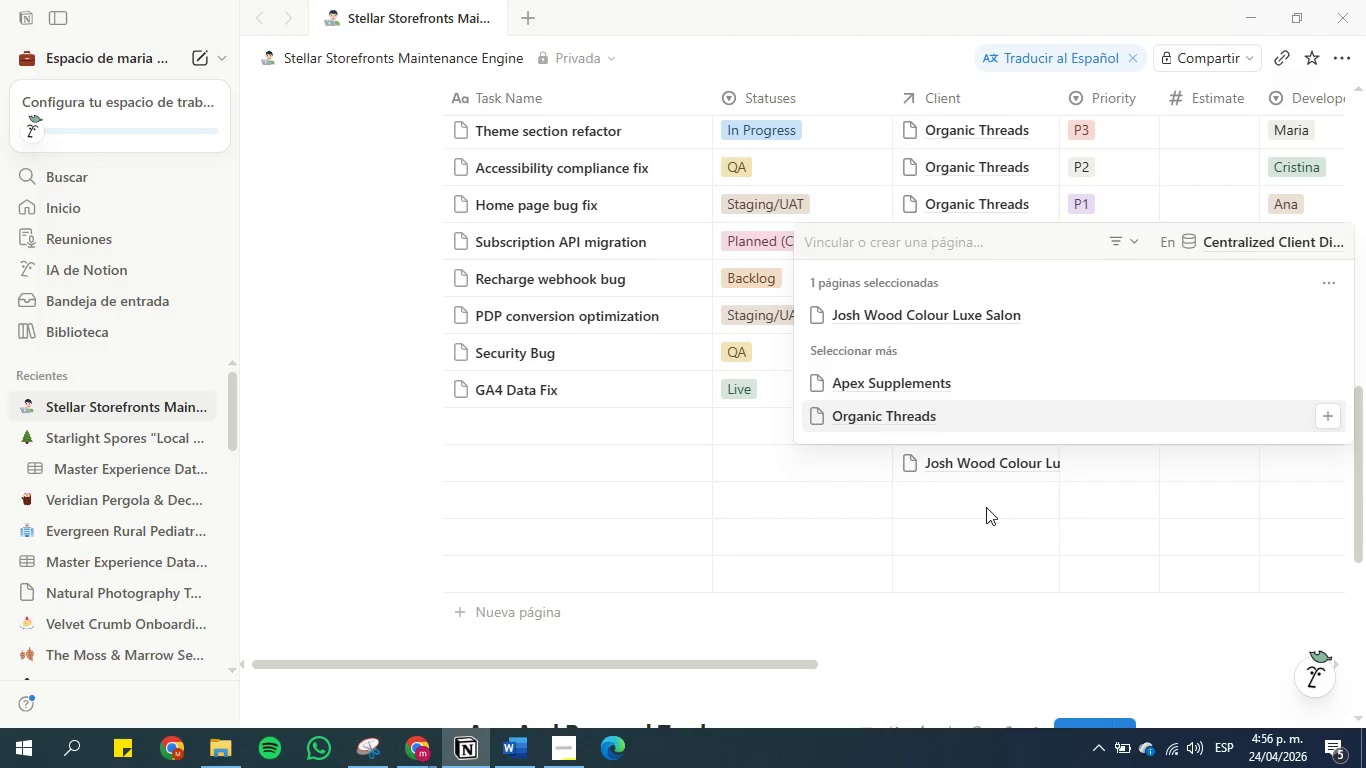 
double_click([984, 500])
 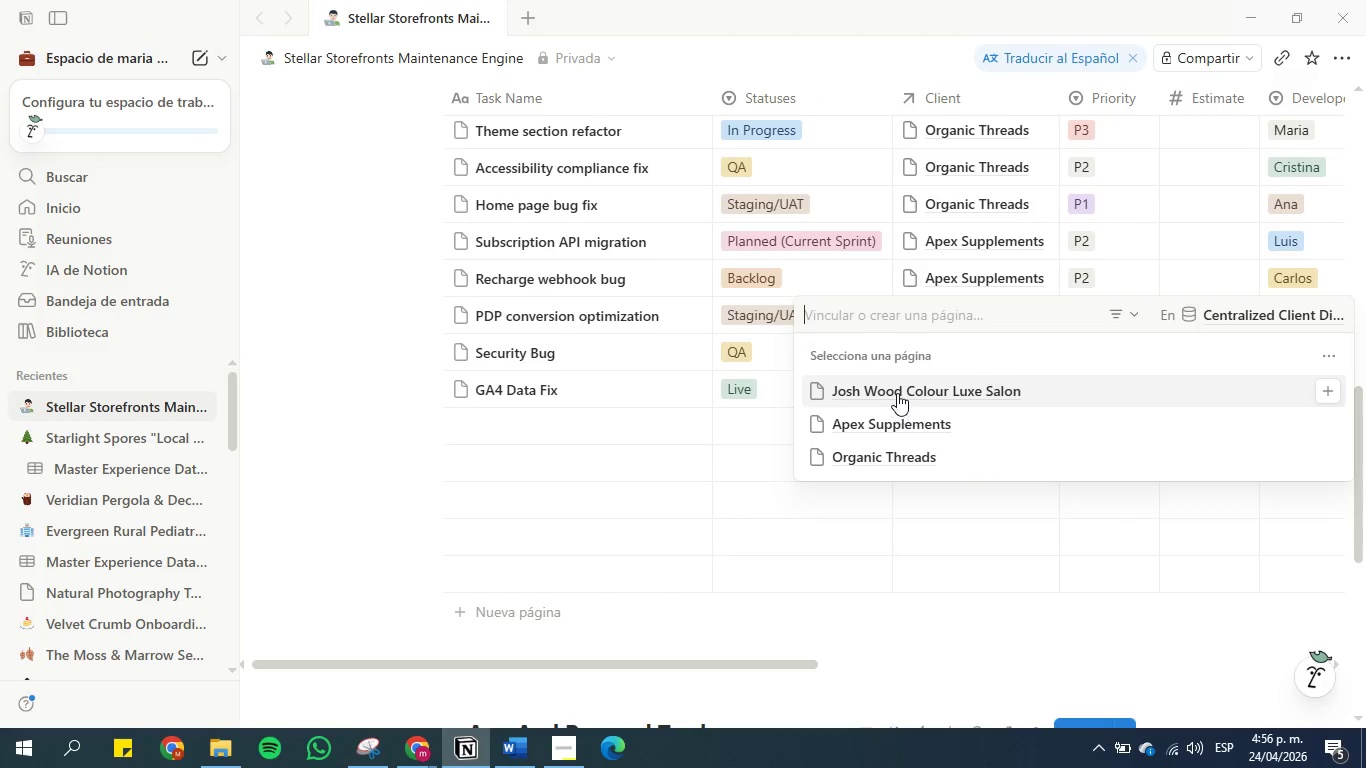 
left_click([897, 393])
 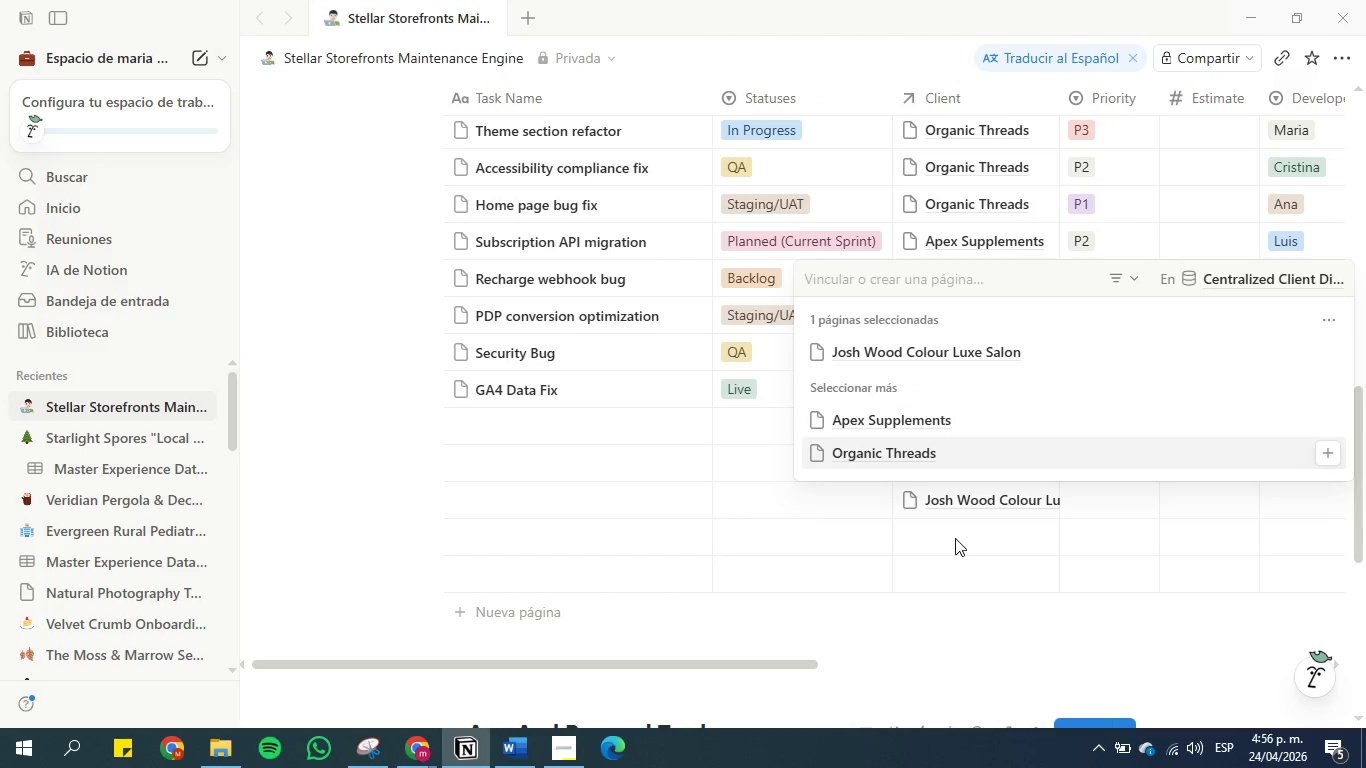 
double_click([955, 538])
 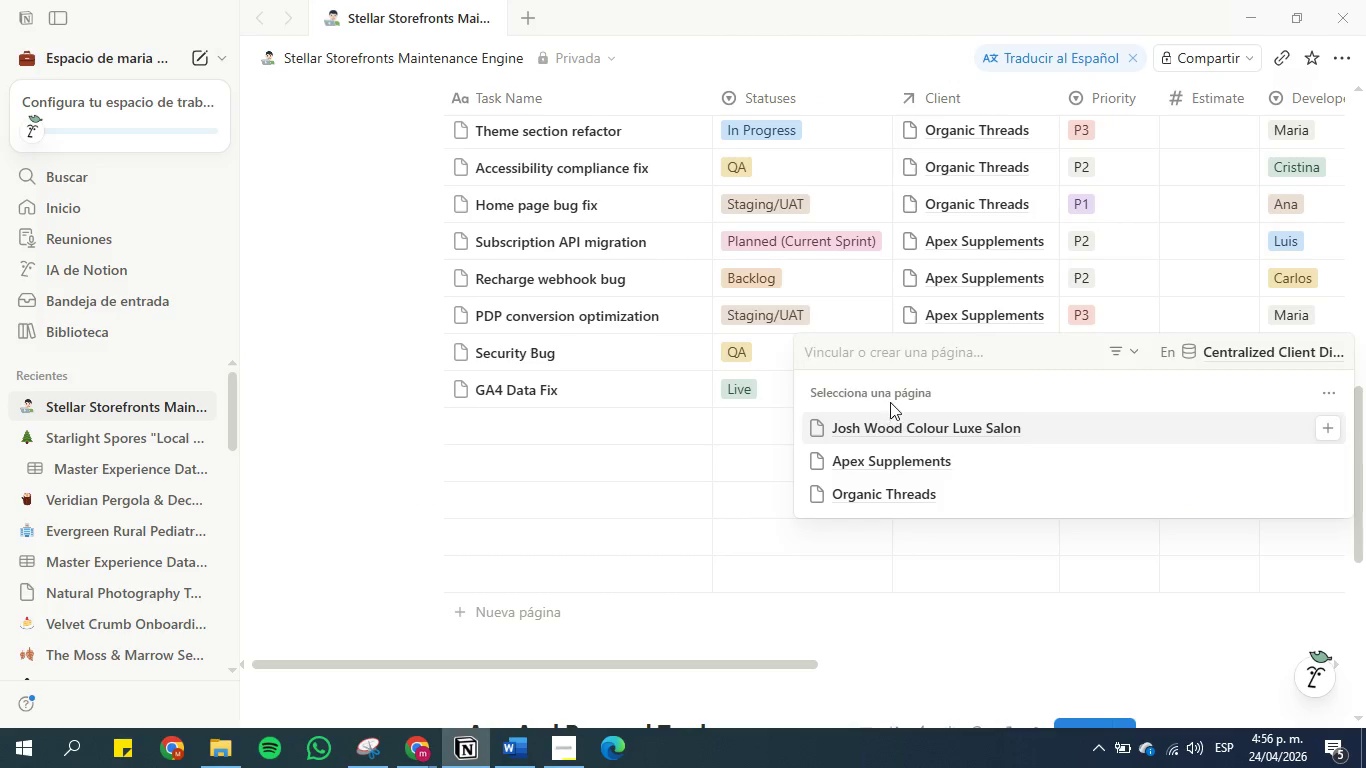 
left_click([891, 429])
 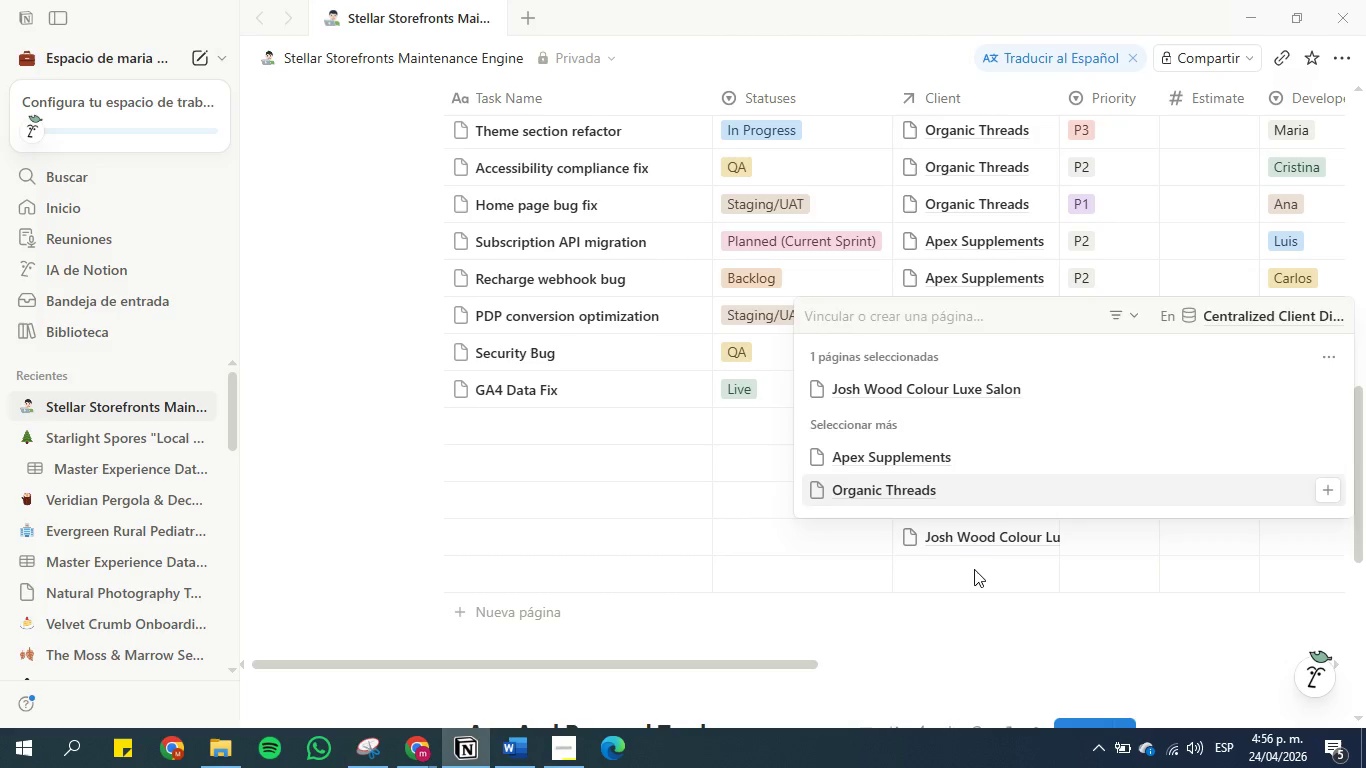 
double_click([974, 572])
 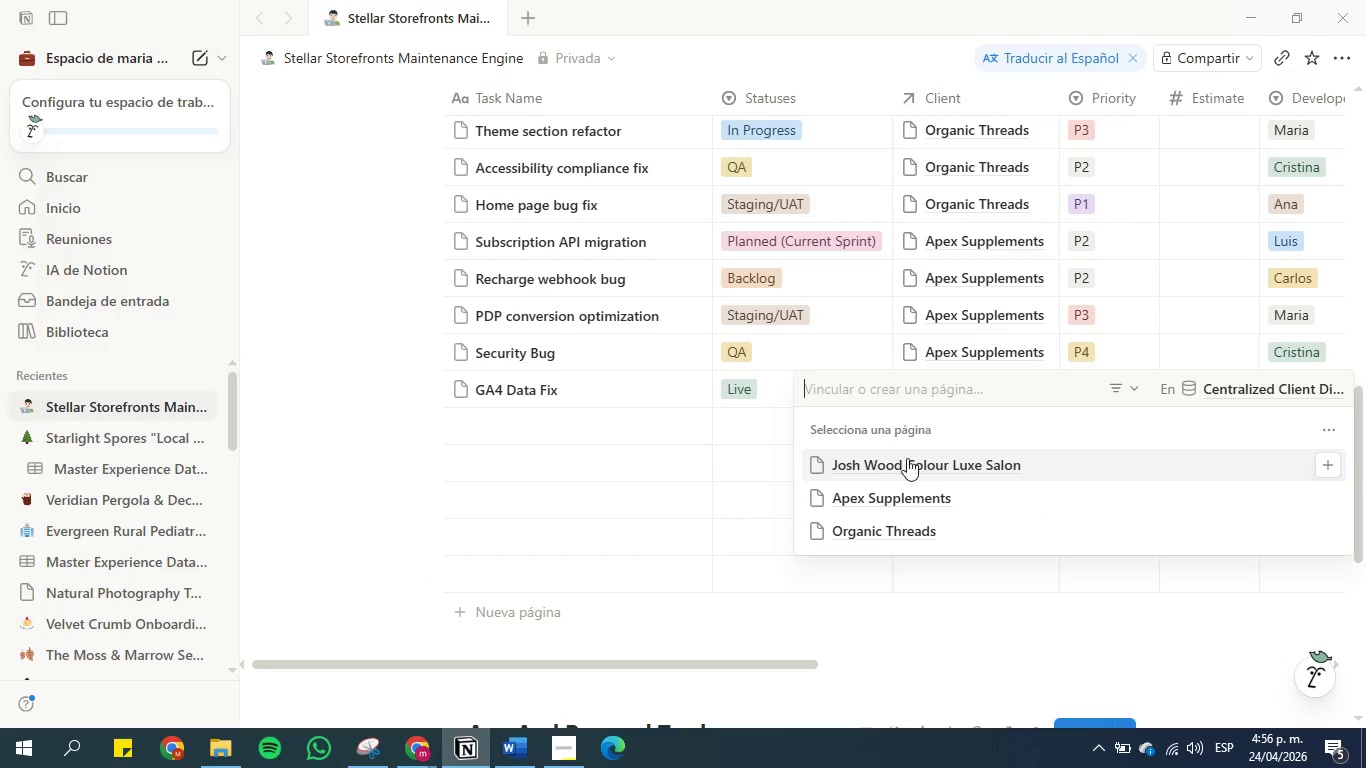 
left_click([910, 462])
 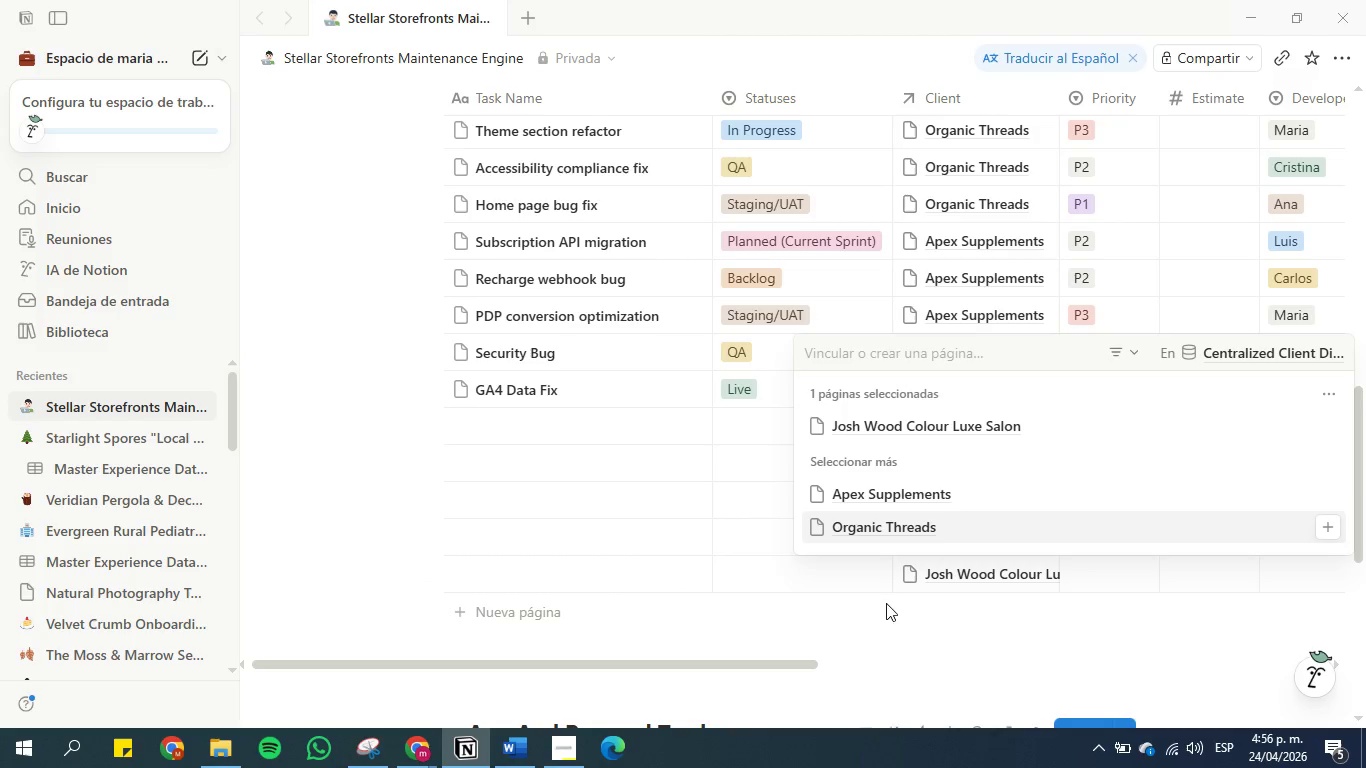 
left_click([886, 629])
 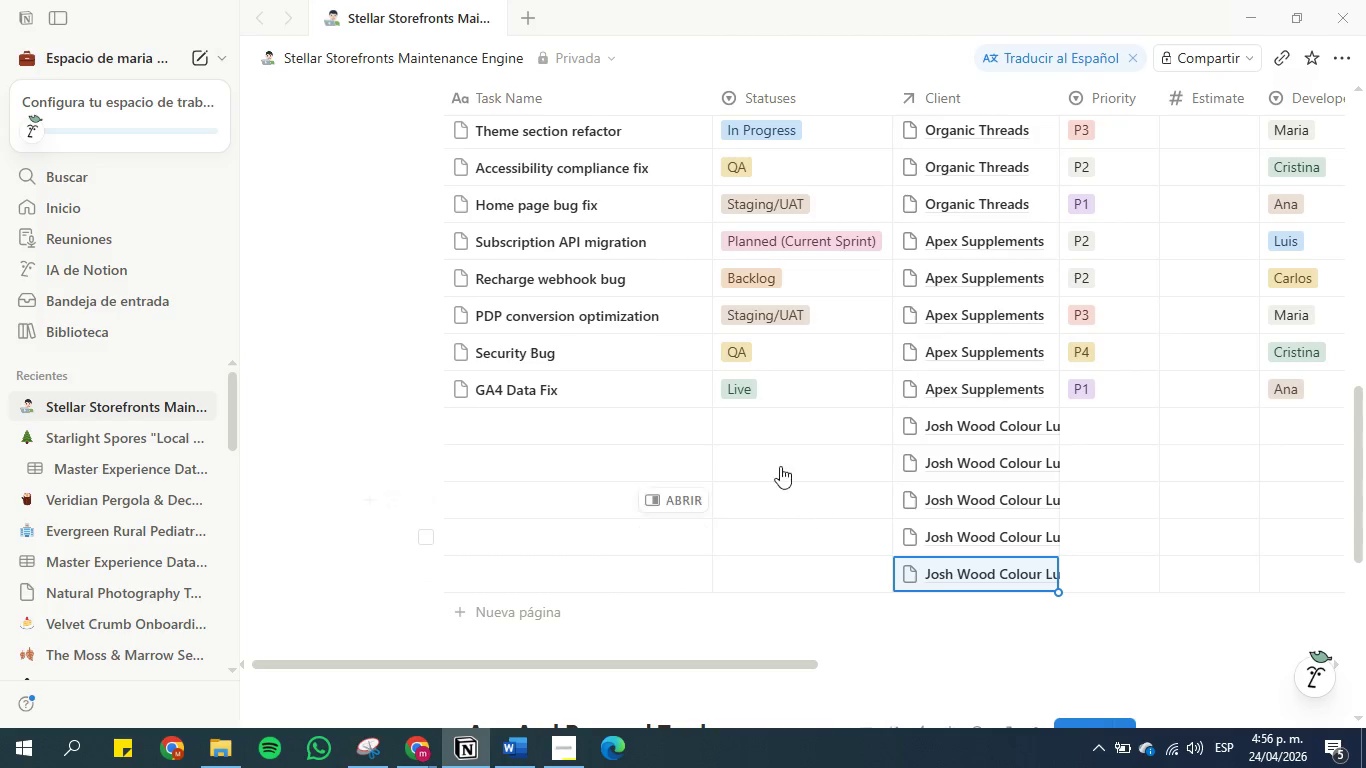 
left_click([762, 434])
 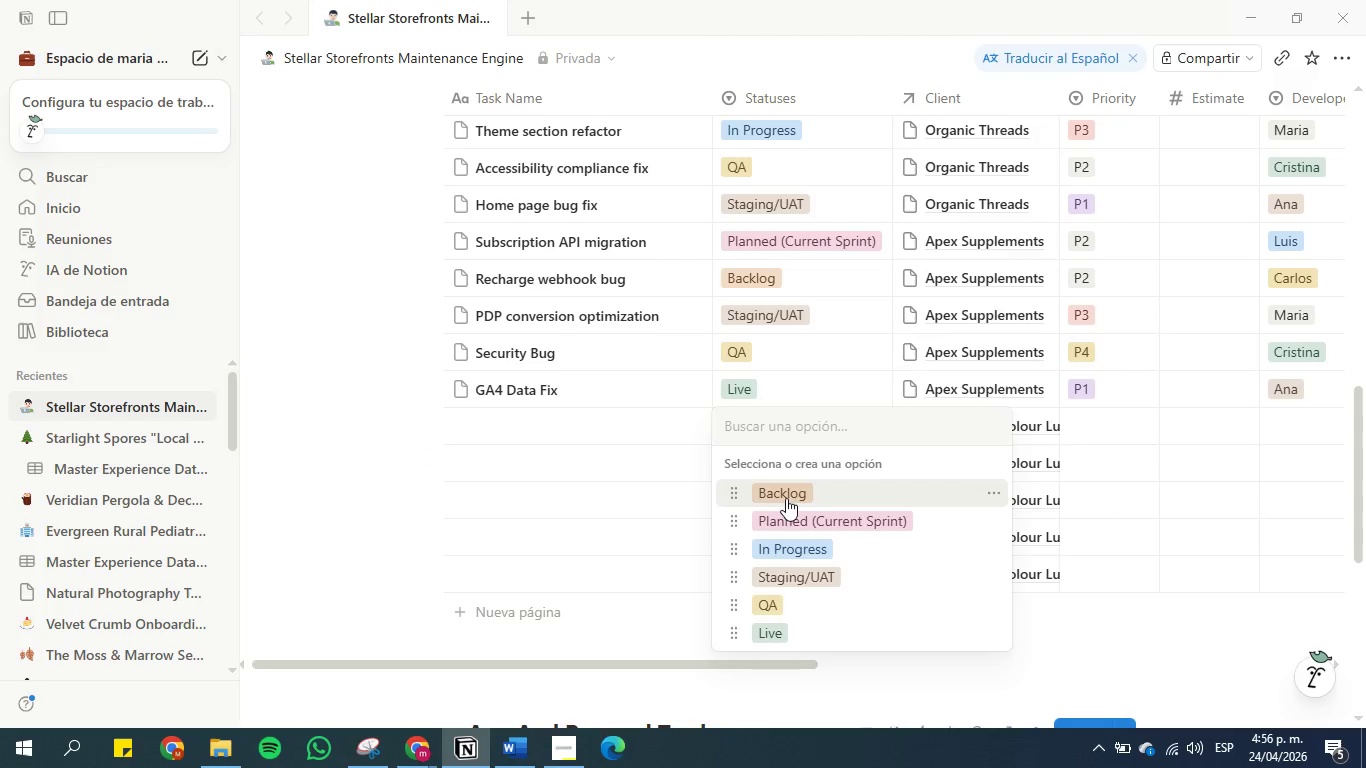 
left_click([783, 494])
 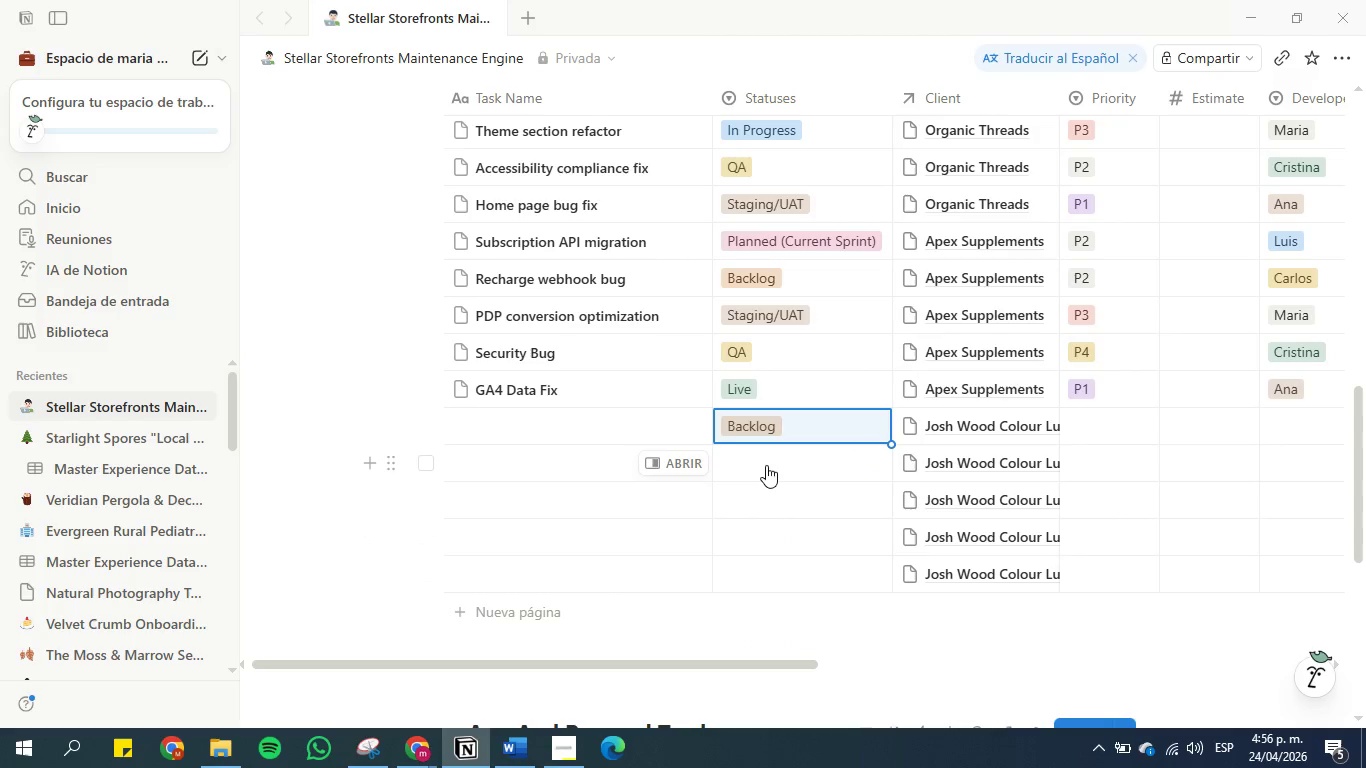 
left_click([766, 465])
 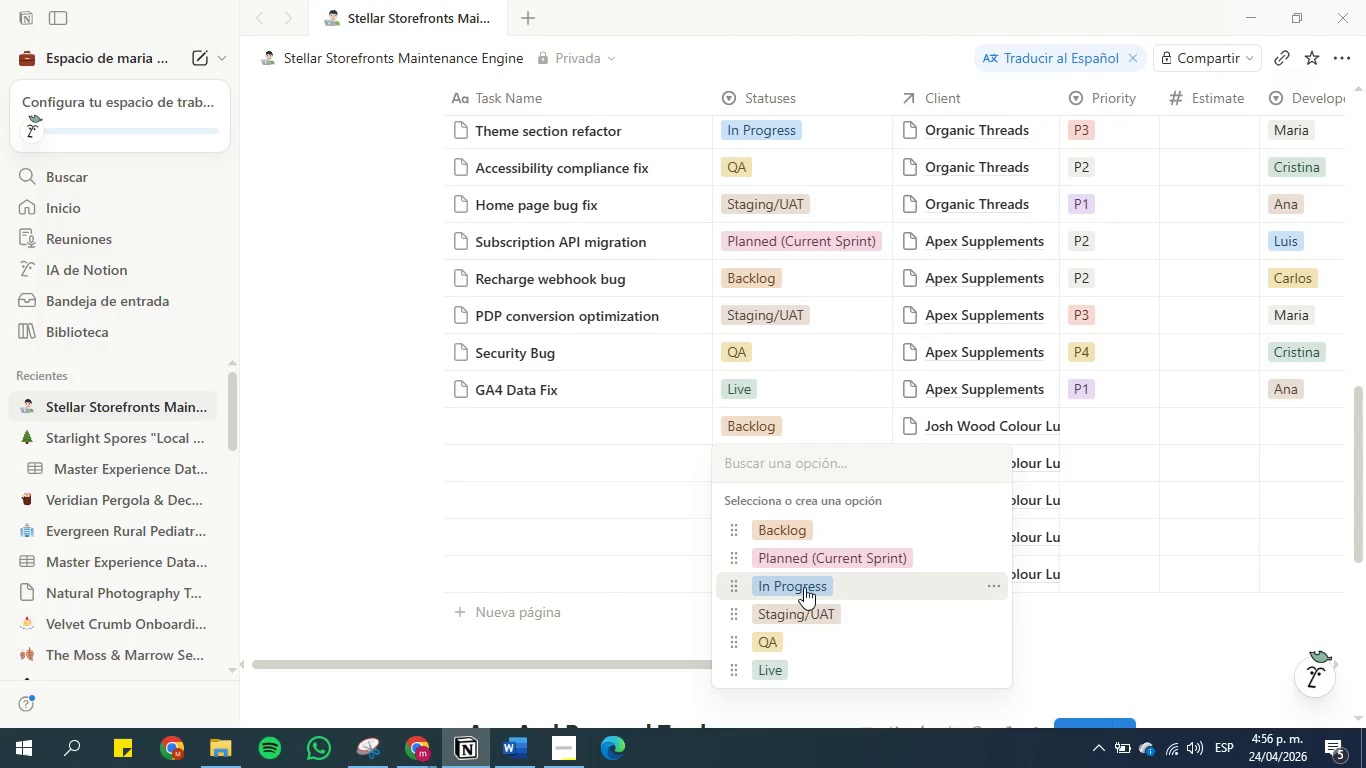 
left_click([804, 587])
 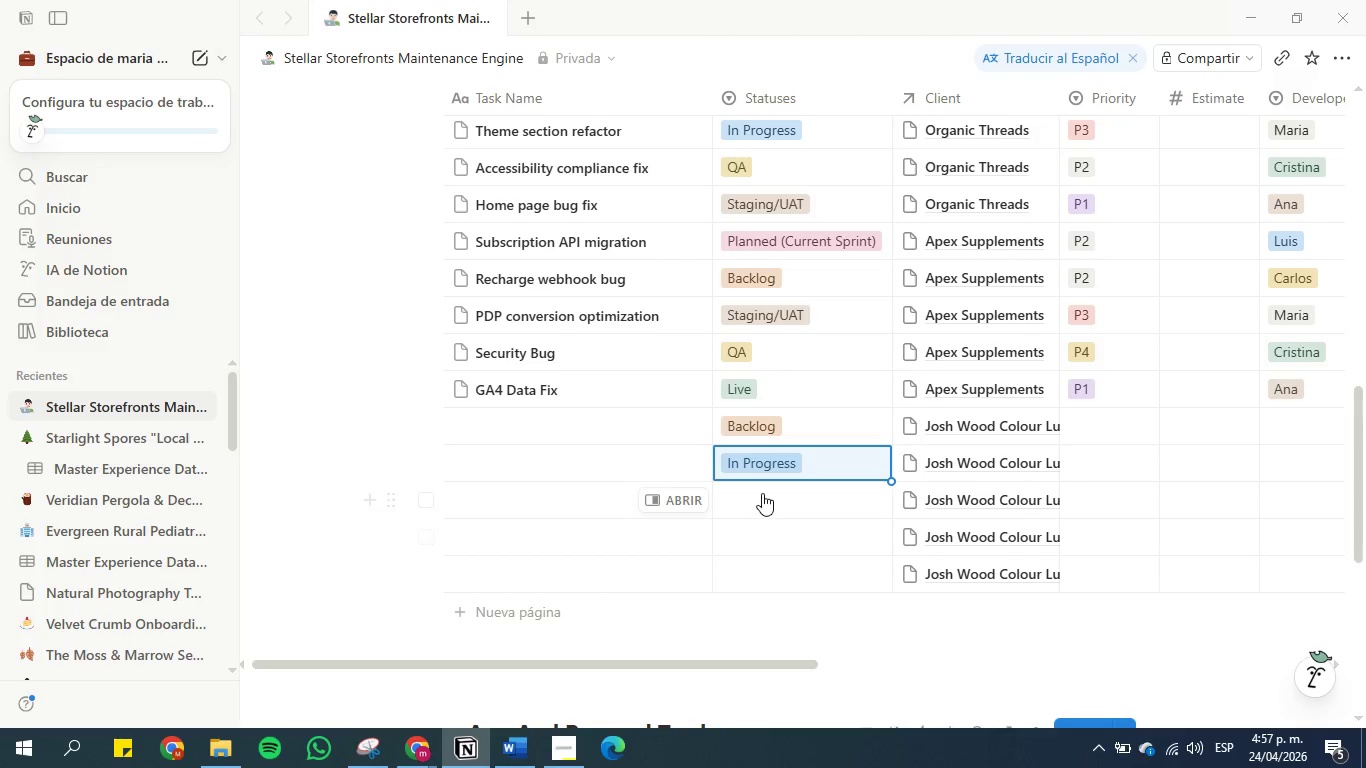 
left_click([762, 492])
 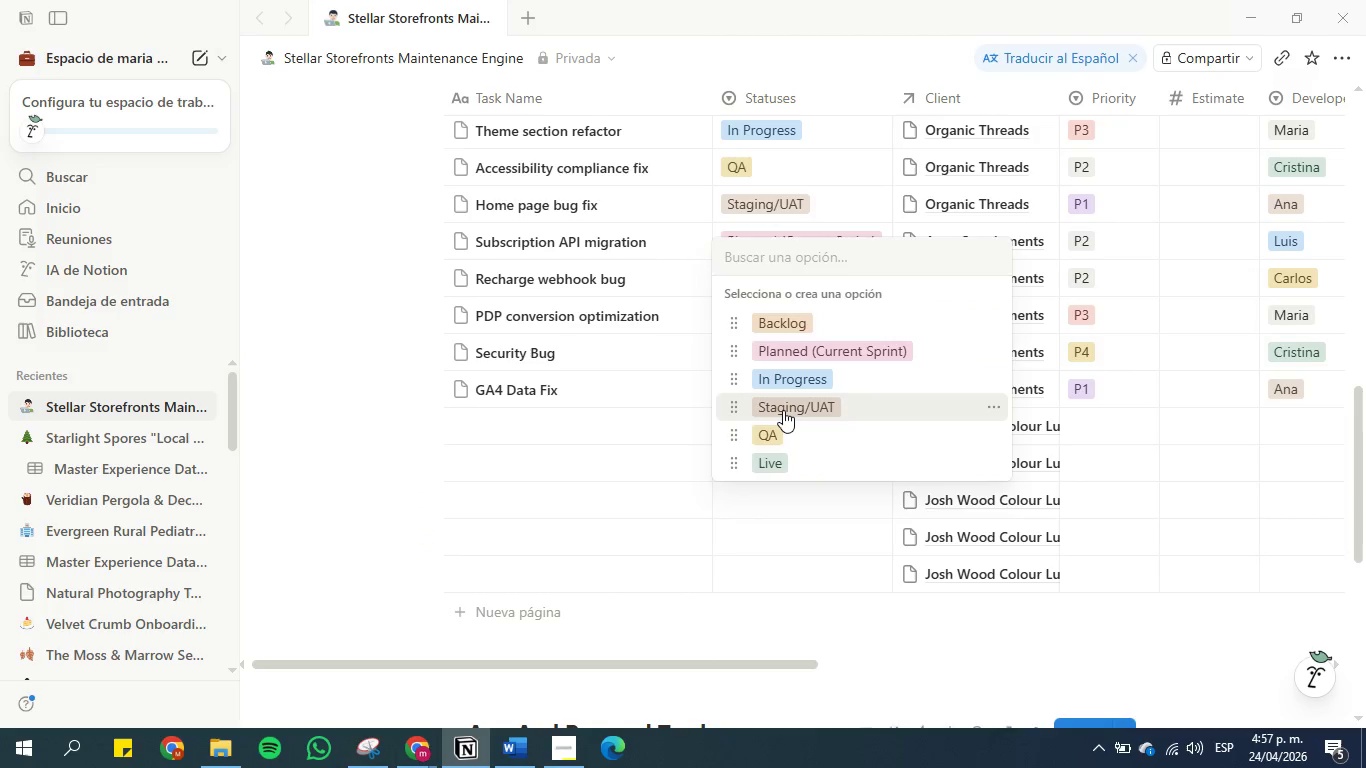 
left_click([783, 410])
 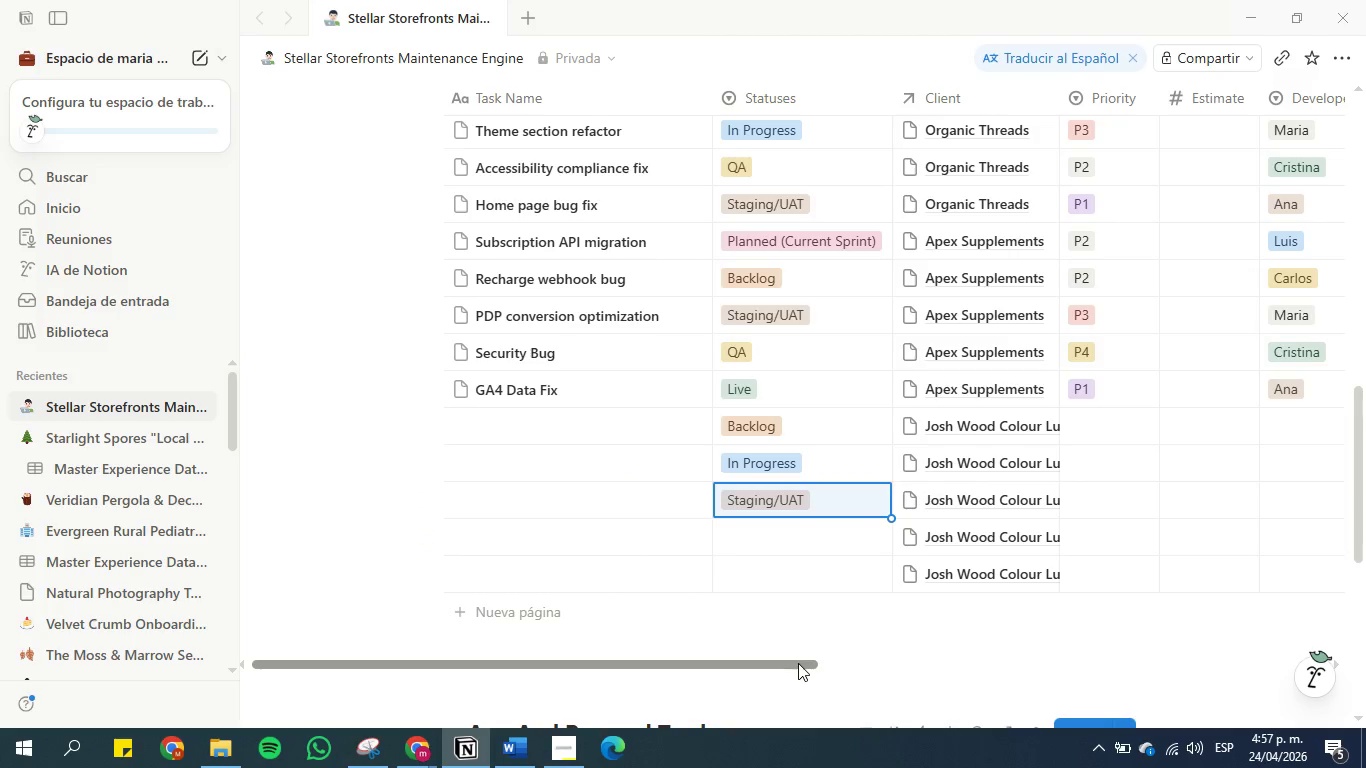 
left_click([798, 631])
 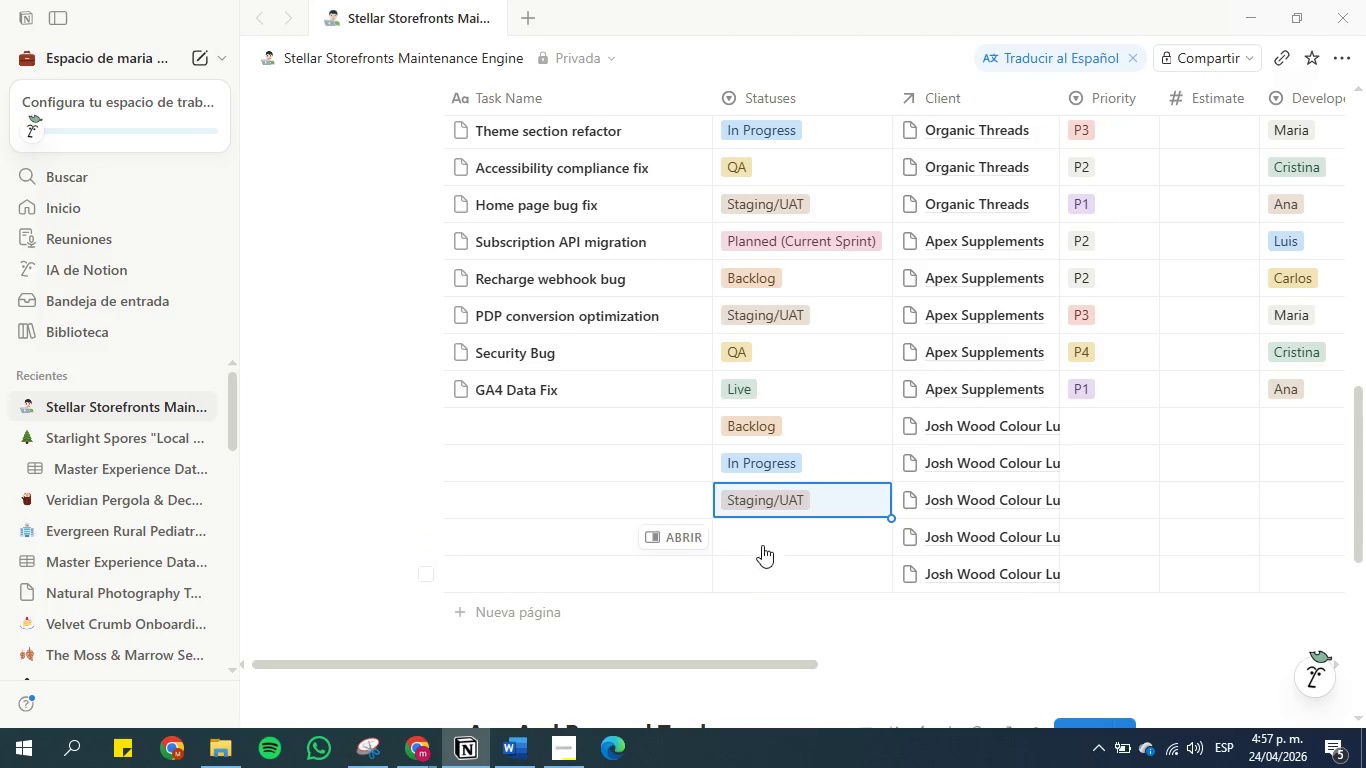 
left_click([762, 545])
 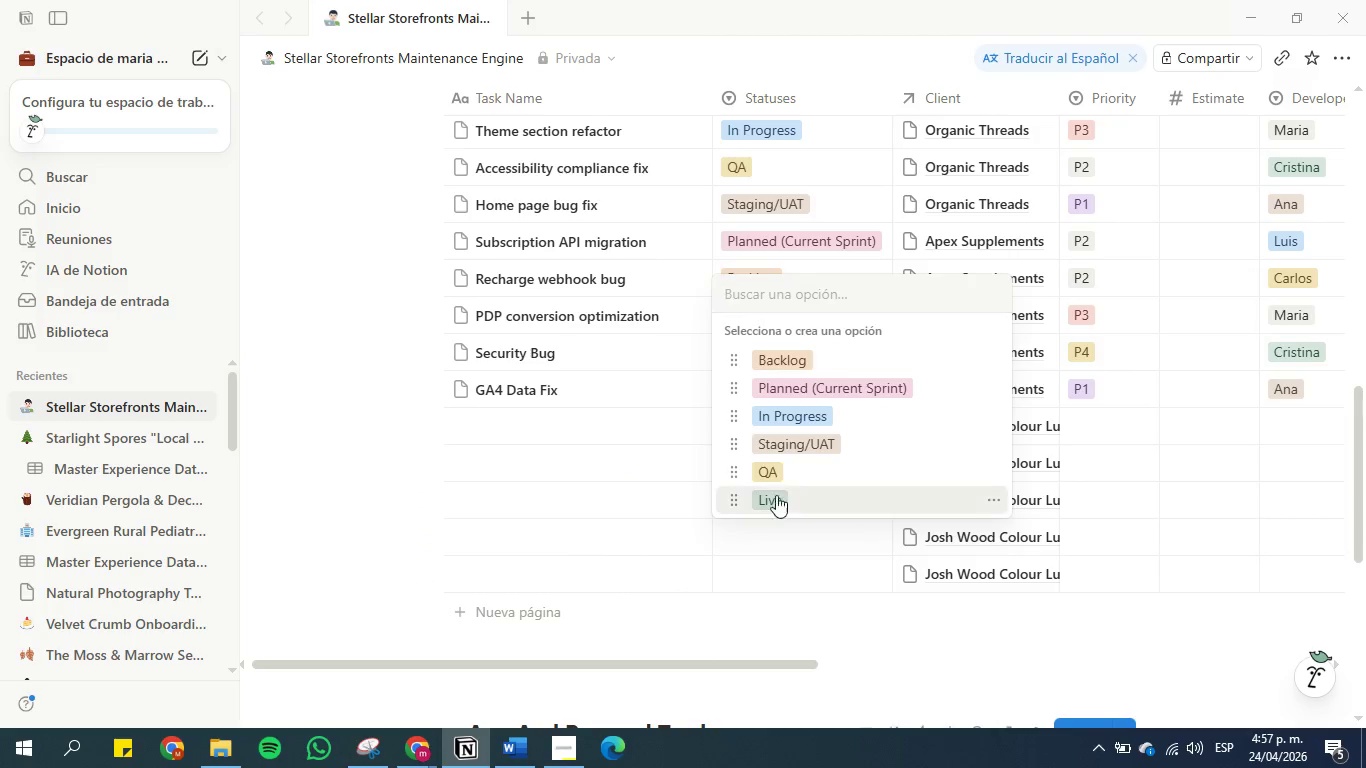 
left_click([773, 466])
 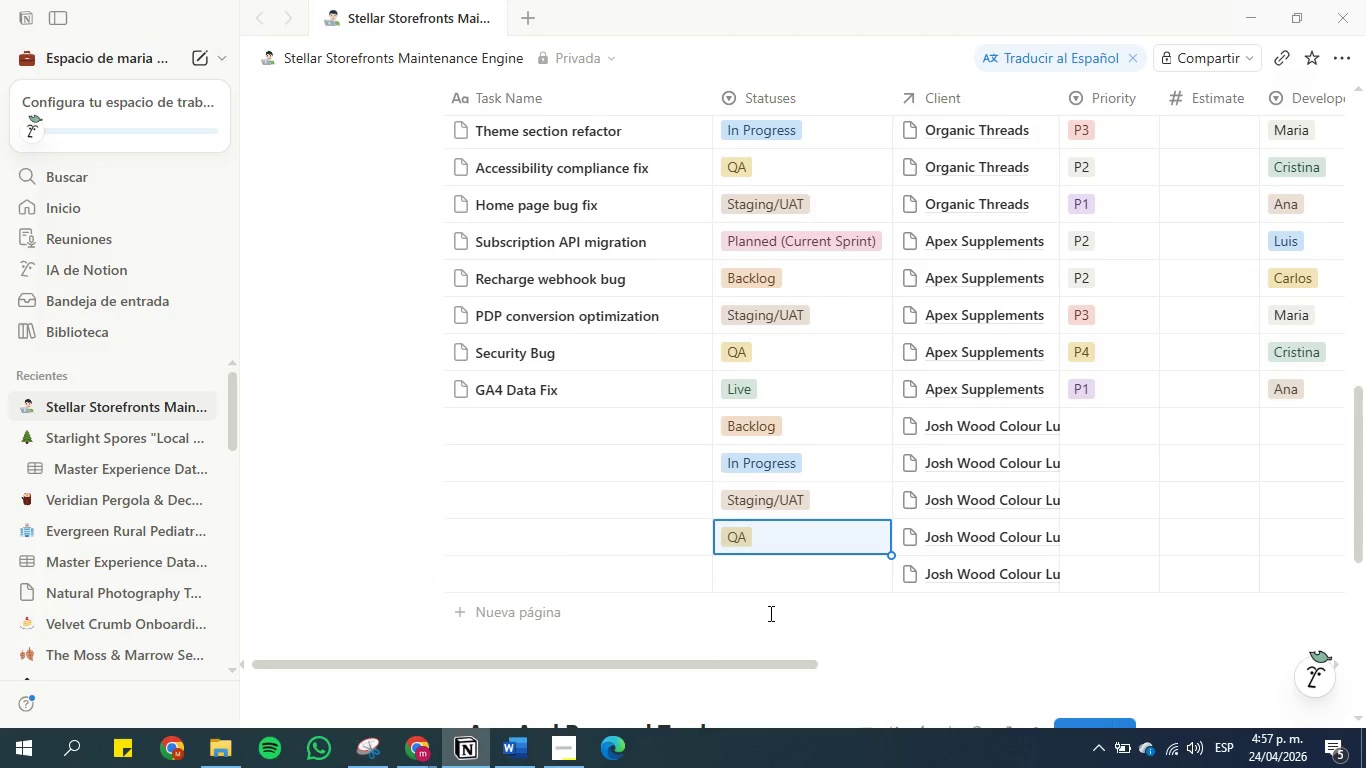 
double_click([759, 557])
 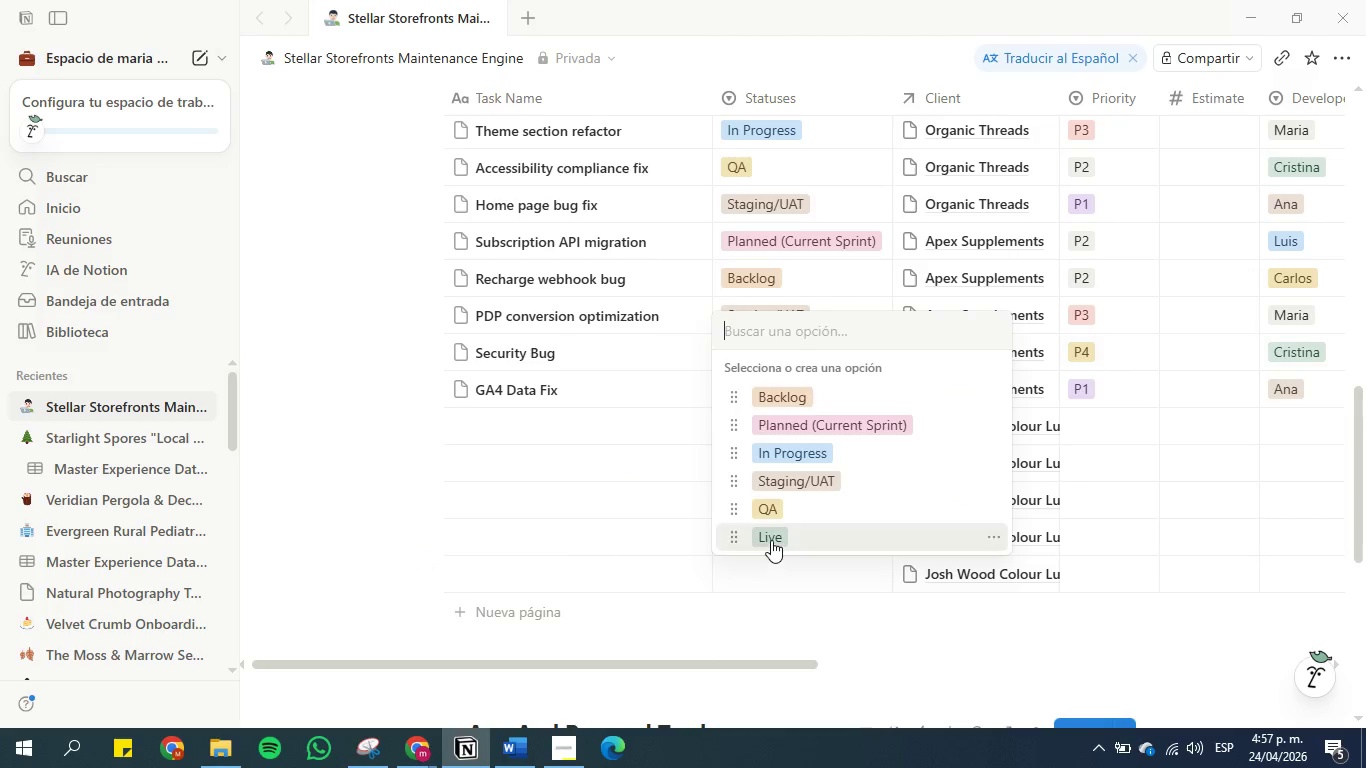 
left_click([771, 540])
 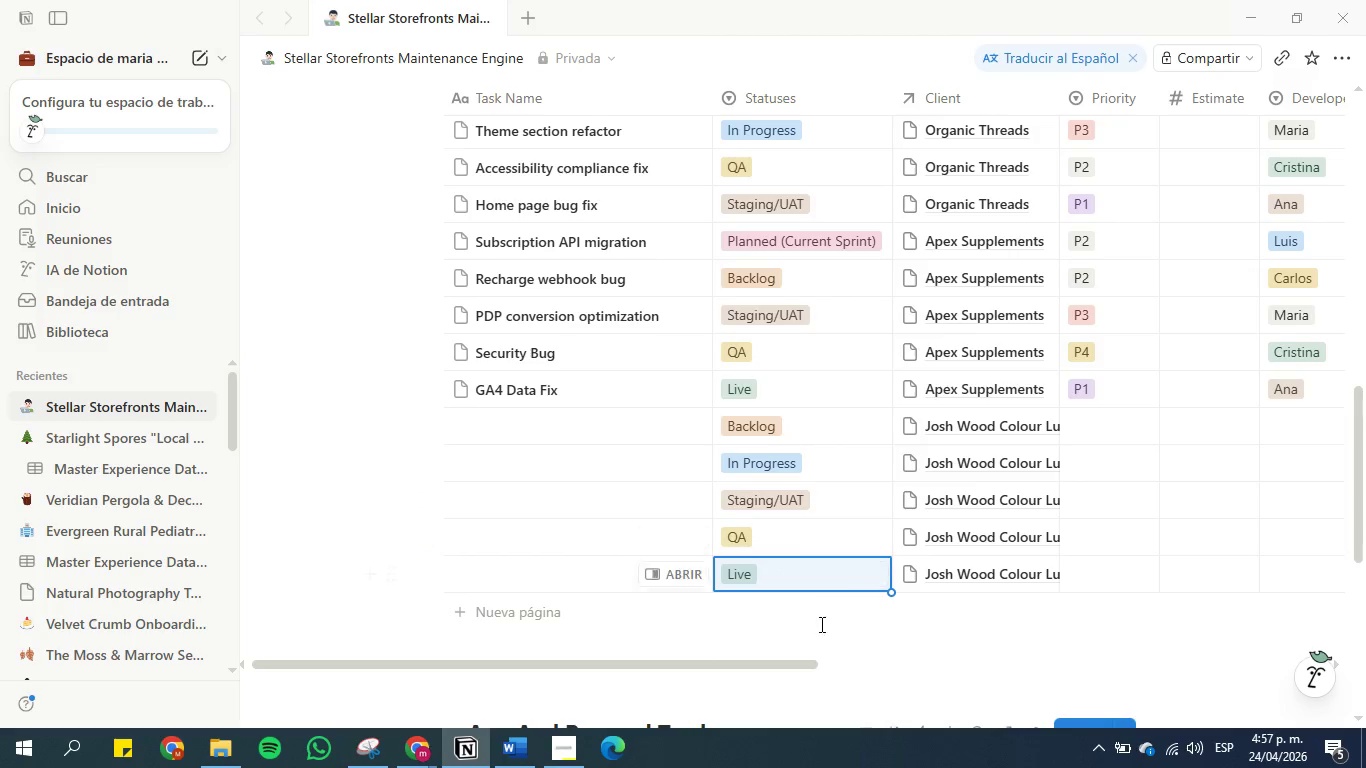 
left_click([835, 646])
 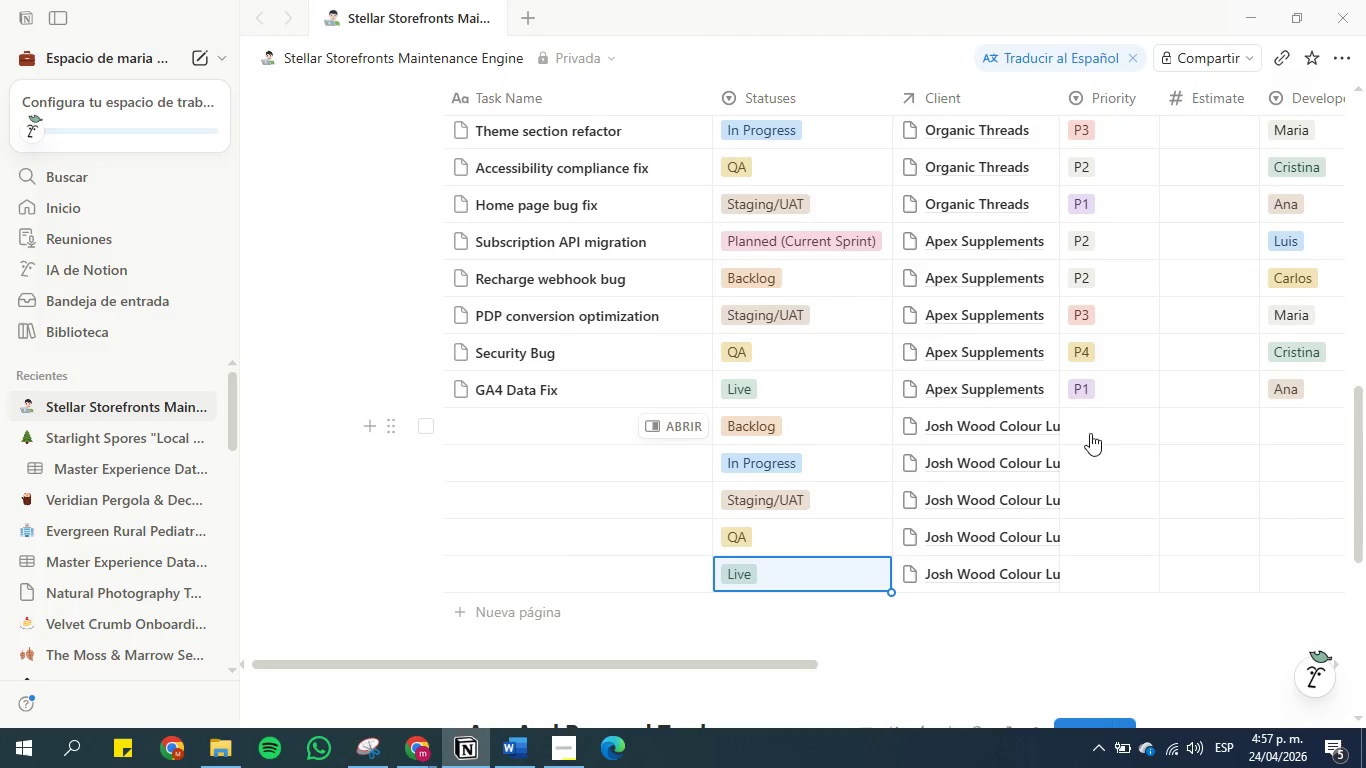 
left_click([1084, 573])
 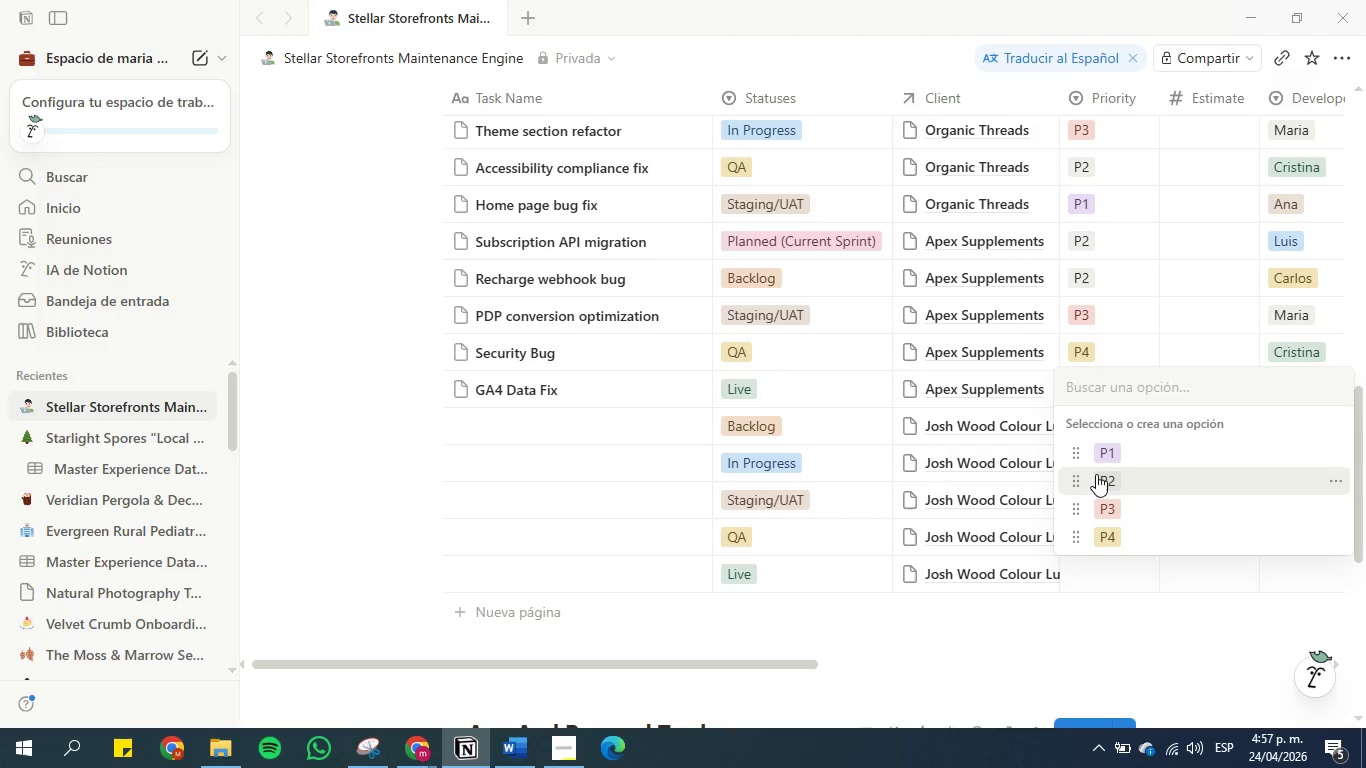 
left_click([1099, 456])
 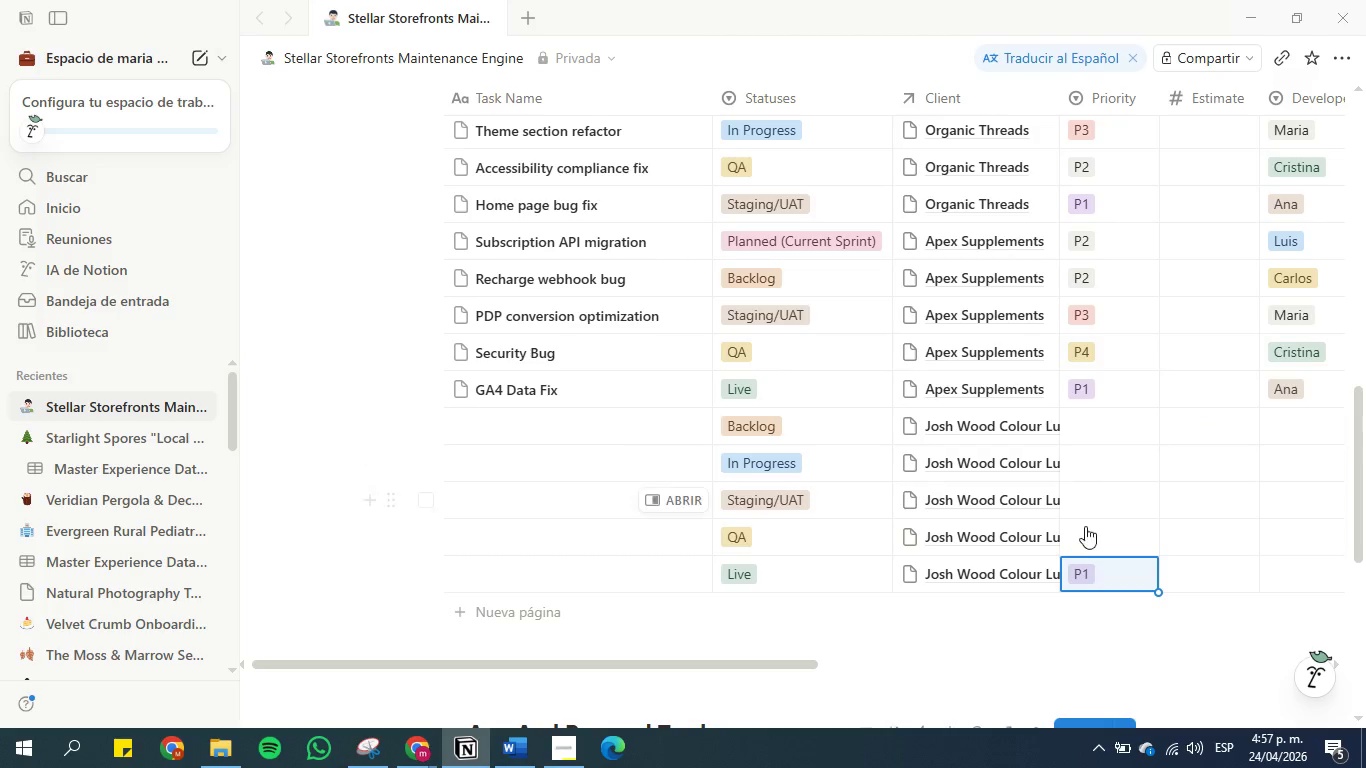 
left_click([1085, 532])
 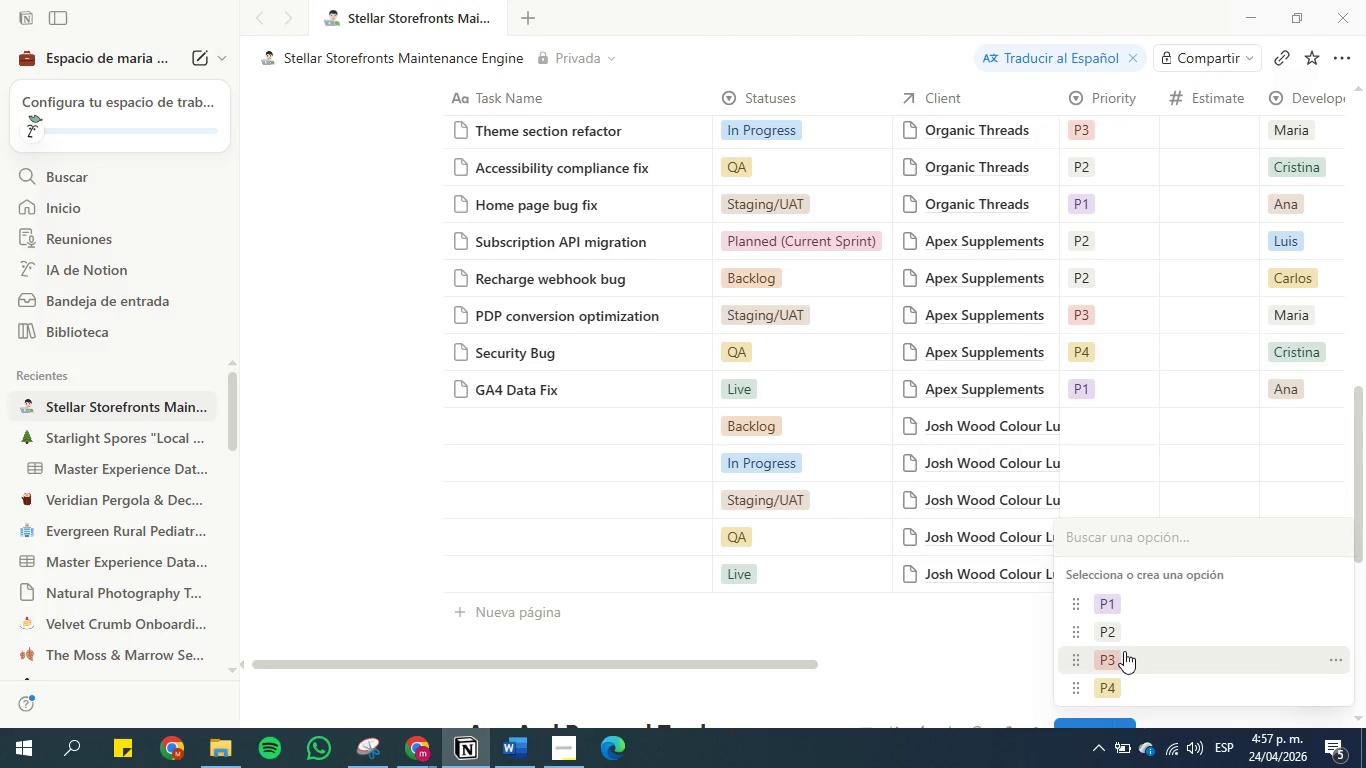 
left_click([1124, 630])
 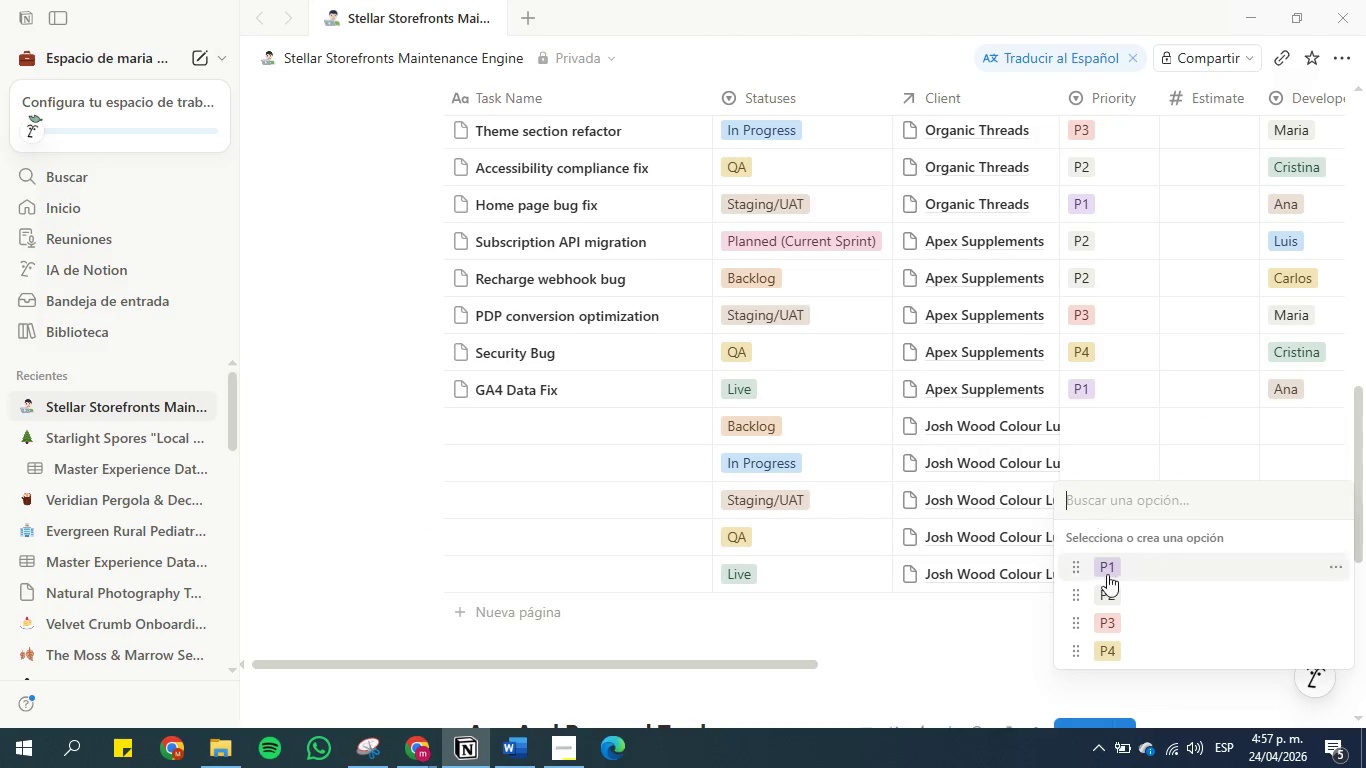 
left_click([1112, 619])
 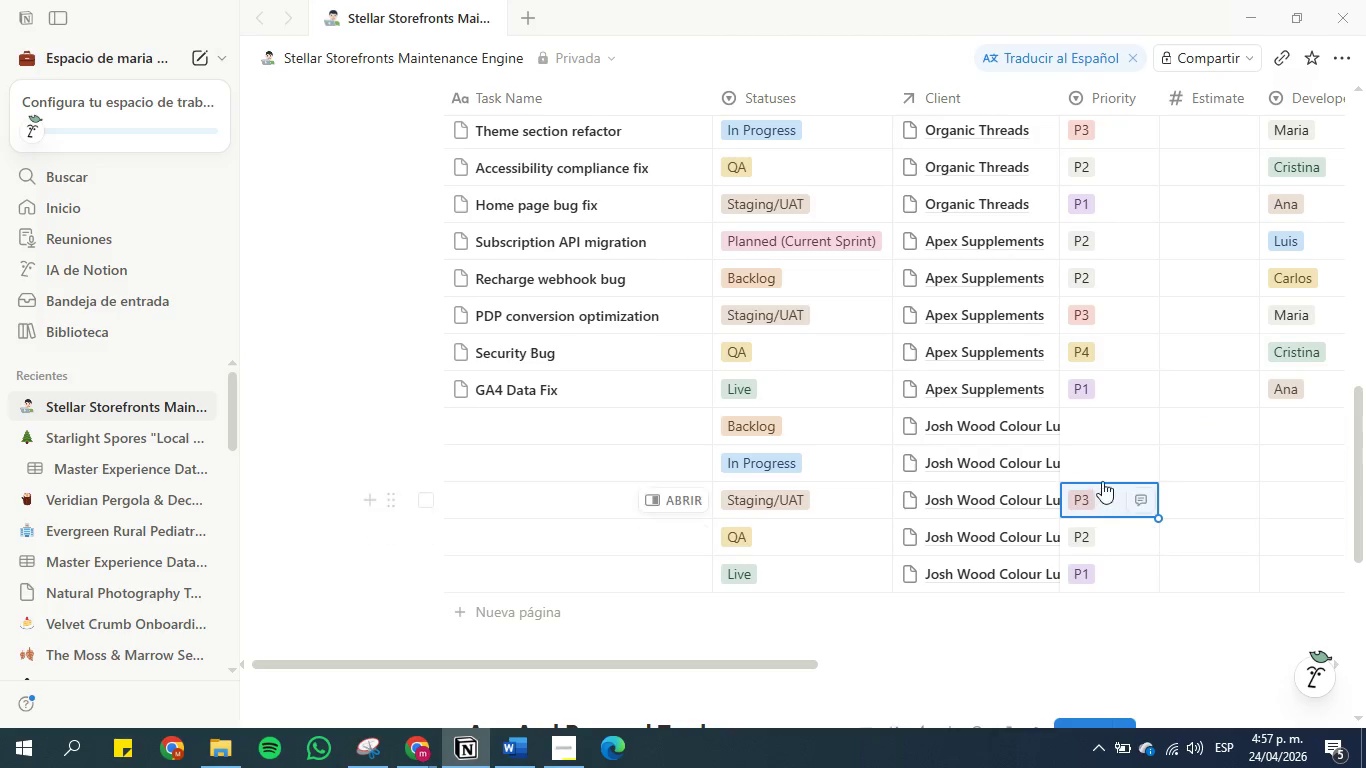 
left_click([1099, 453])
 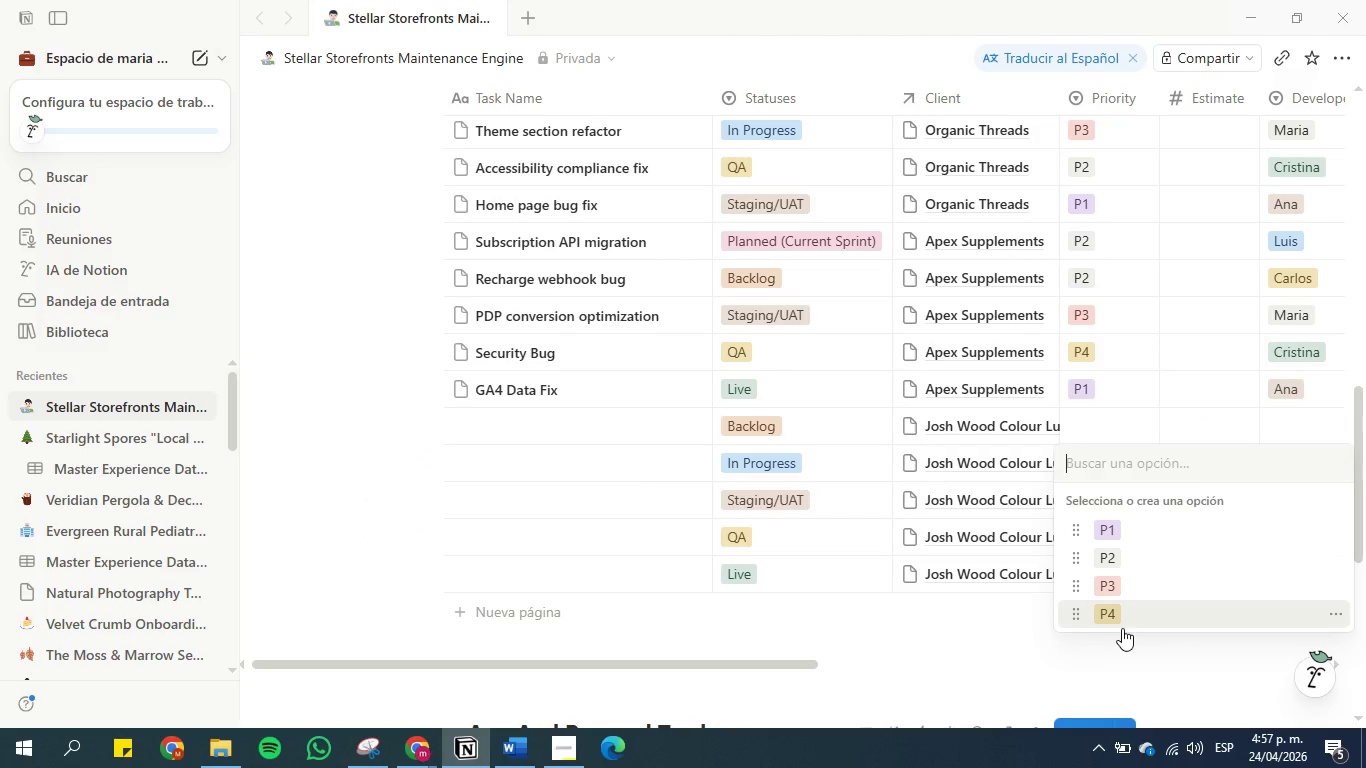 
left_click([1127, 613])
 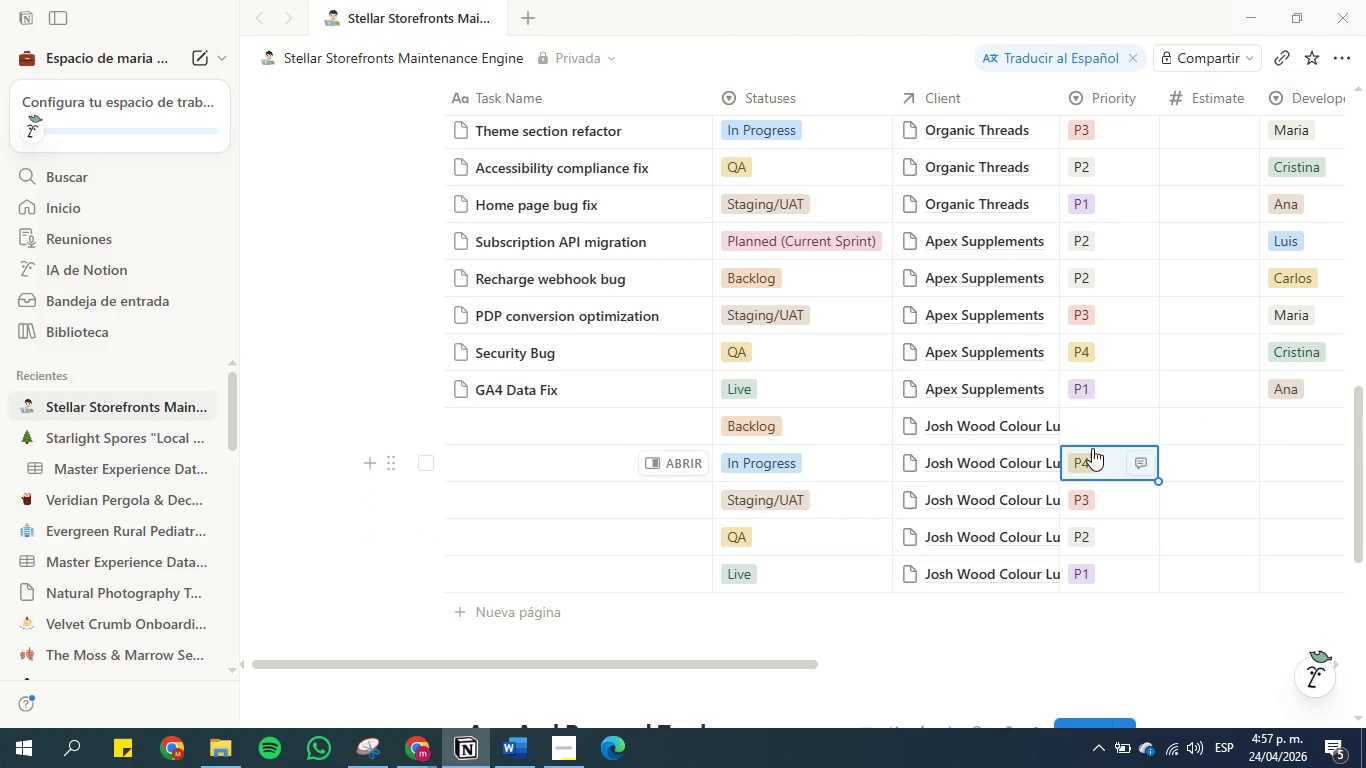 
left_click([1088, 428])
 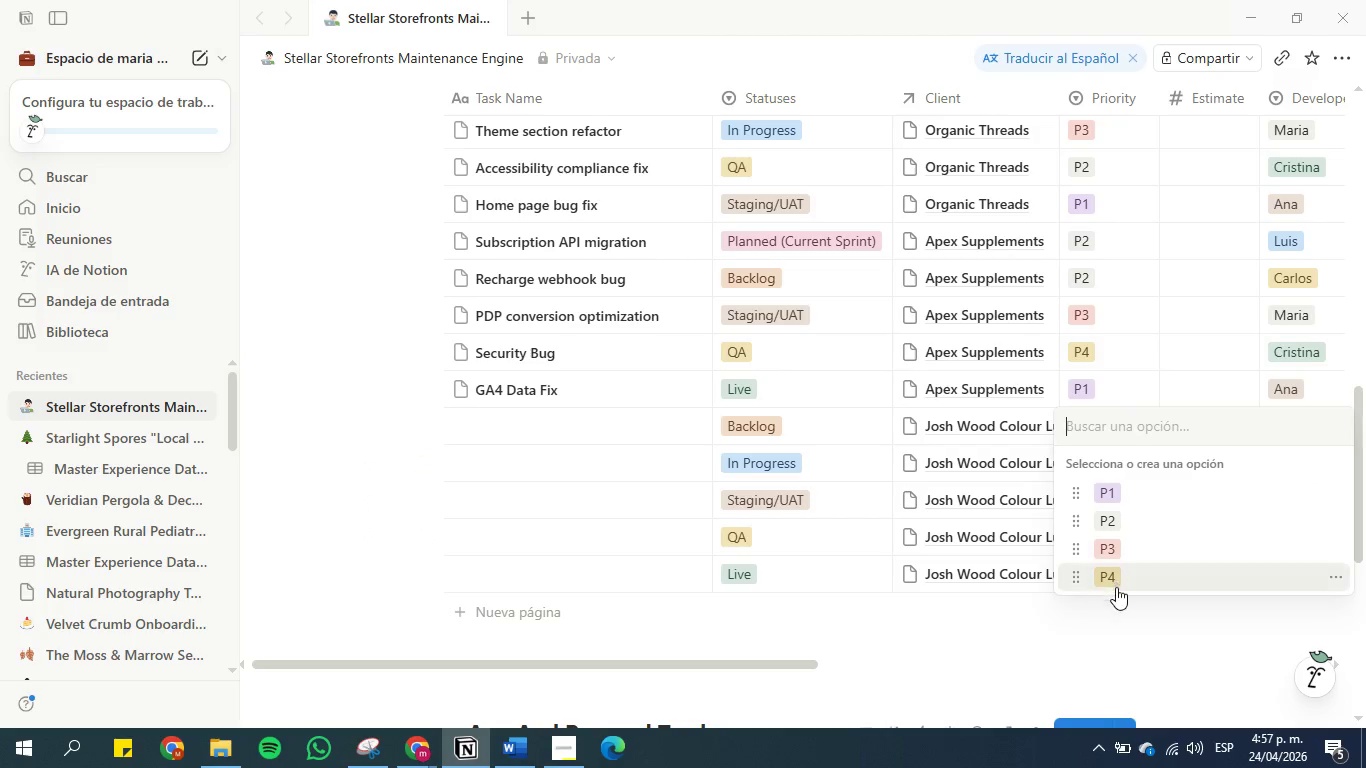 
left_click([1117, 588])
 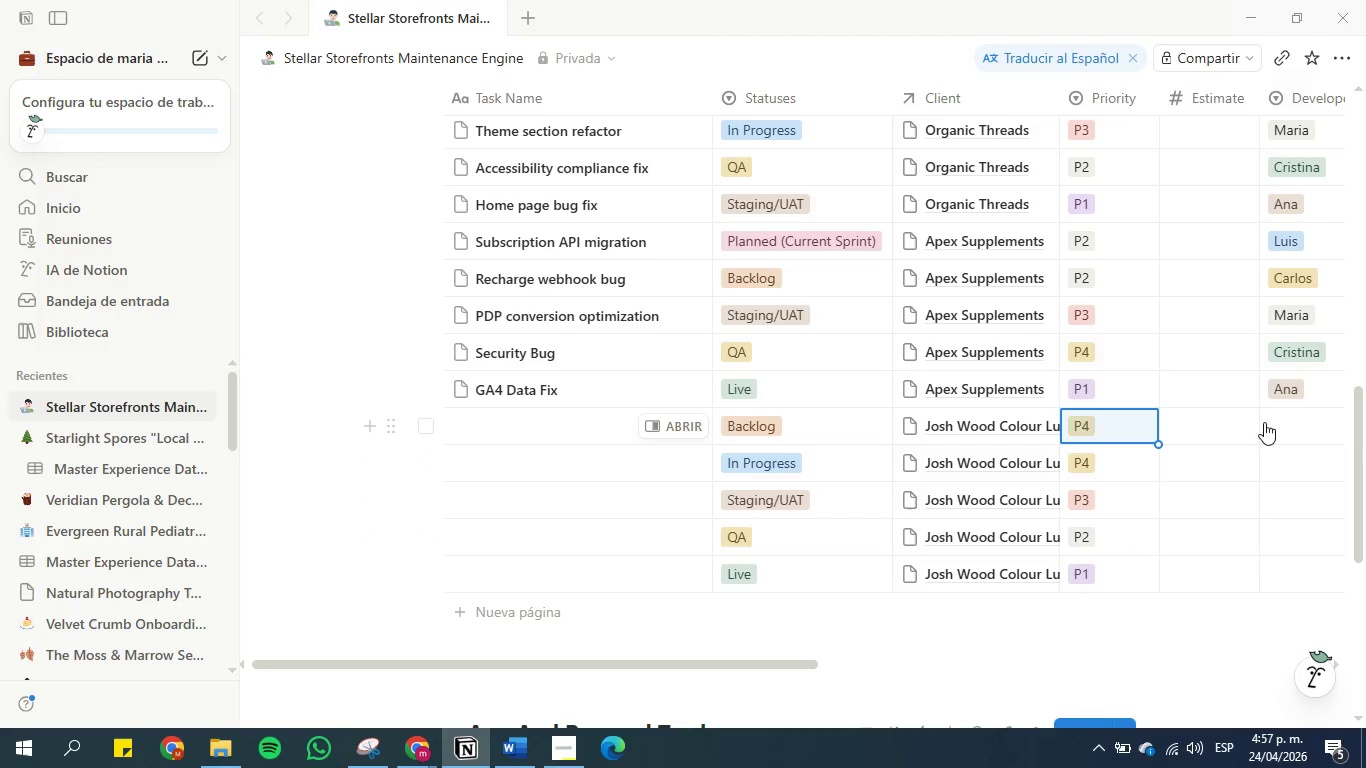 
left_click([1284, 419])
 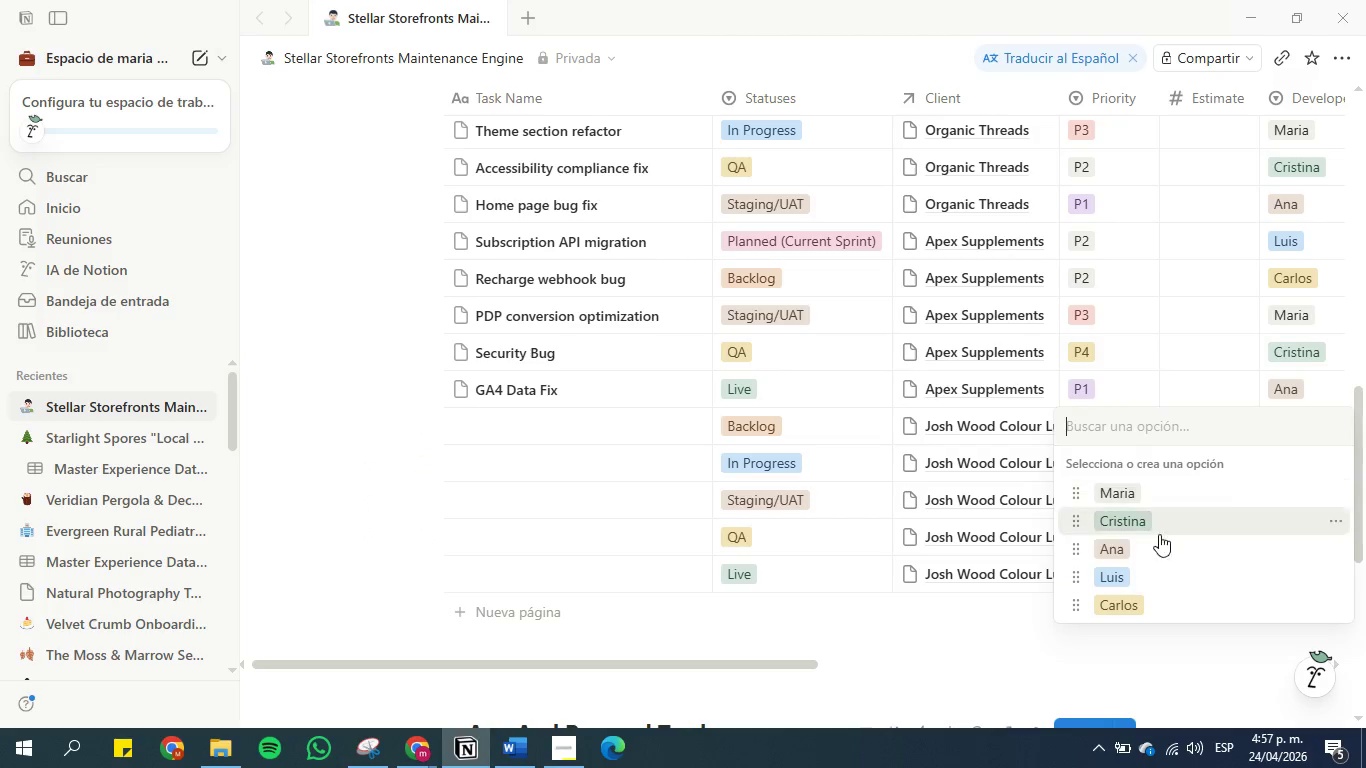 
left_click([1139, 574])
 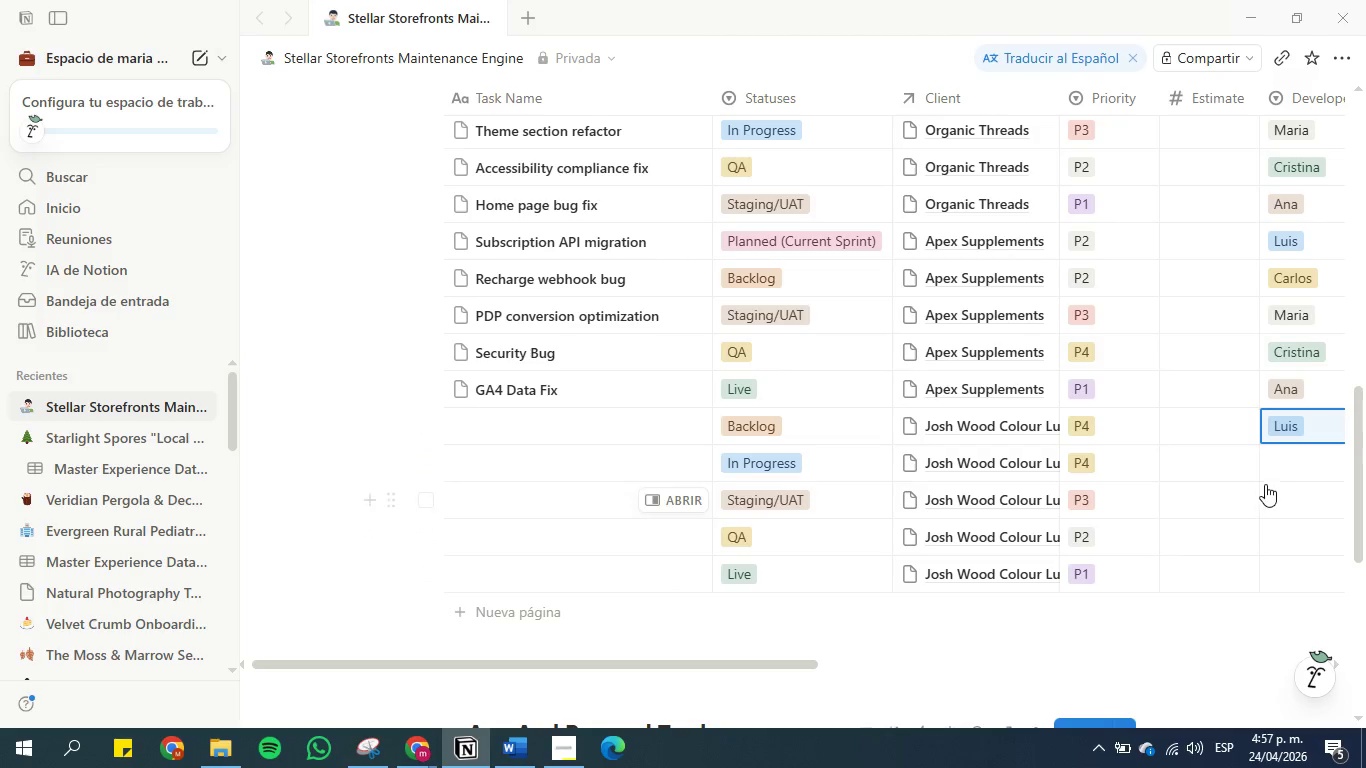 
left_click([1289, 457])
 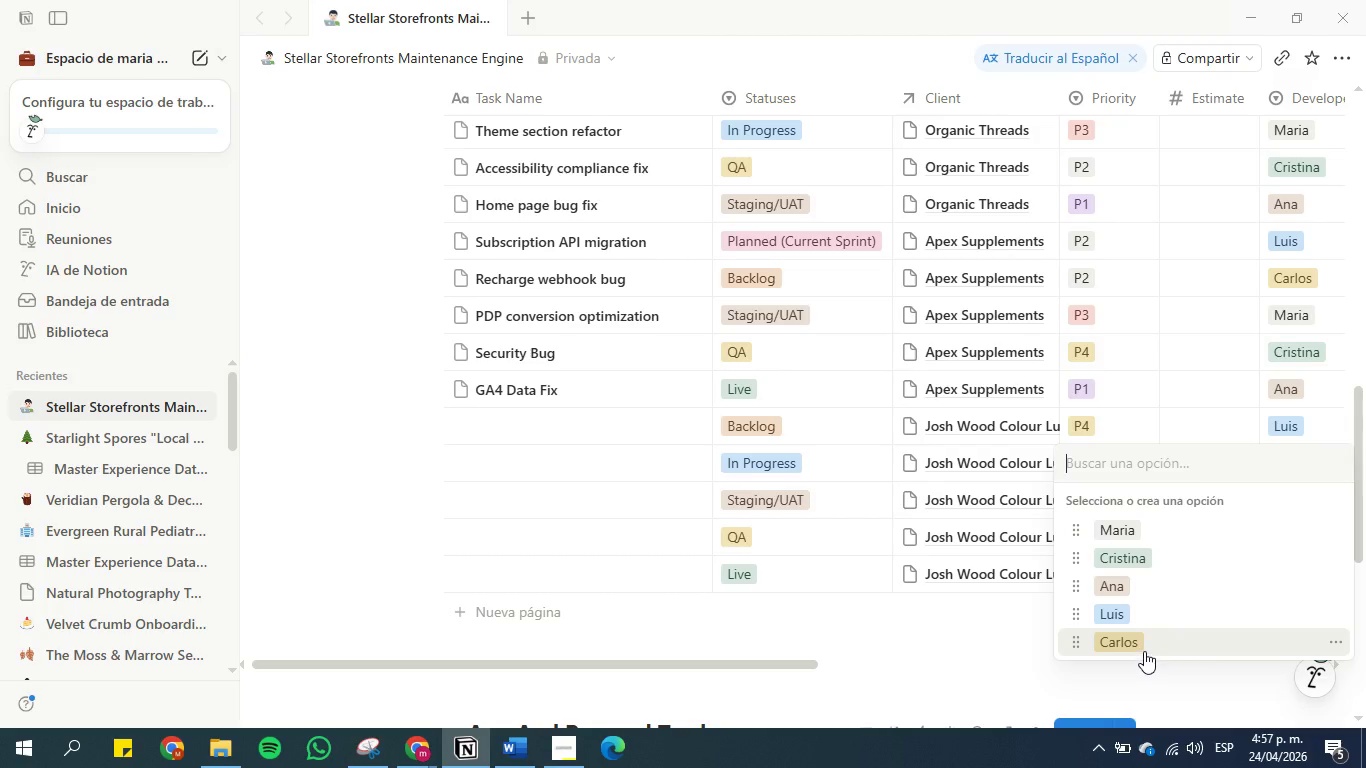 
left_click([1320, 485])
 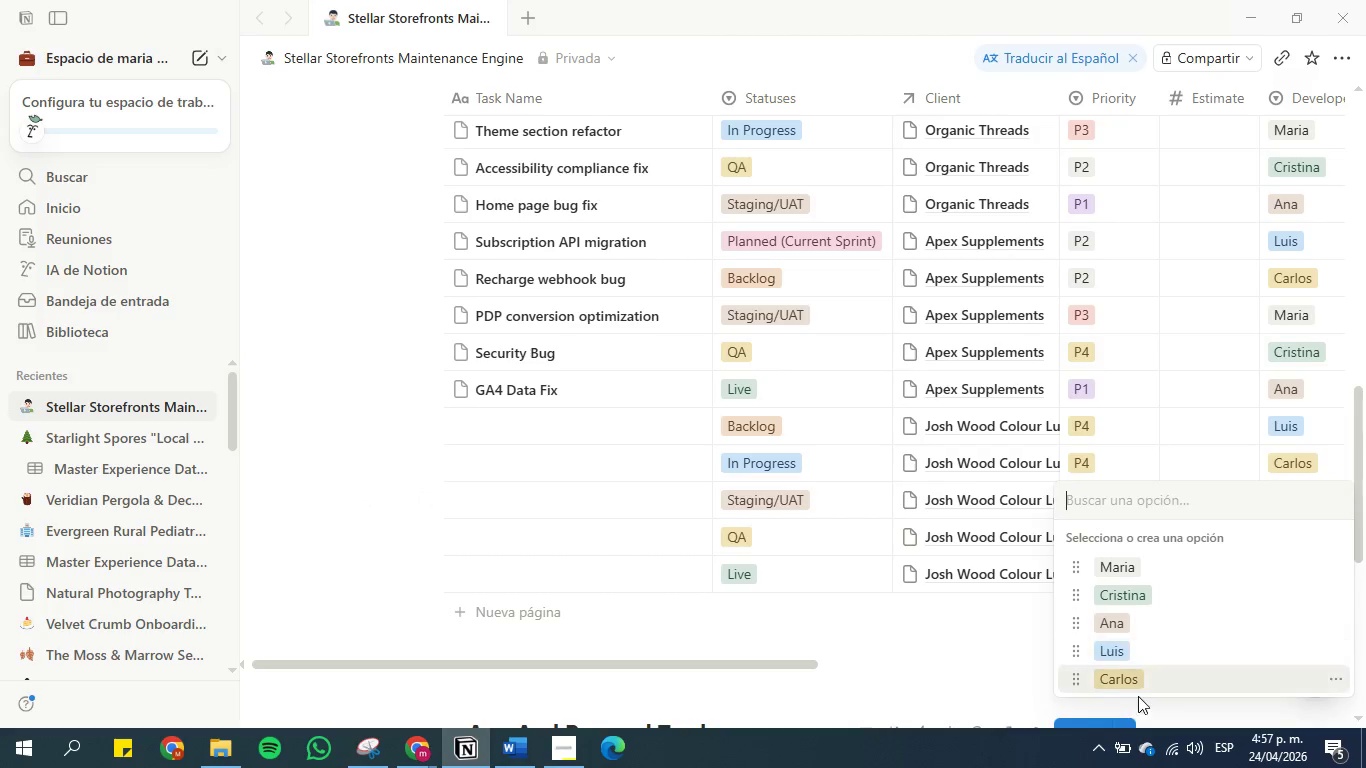 
left_click([1135, 682])
 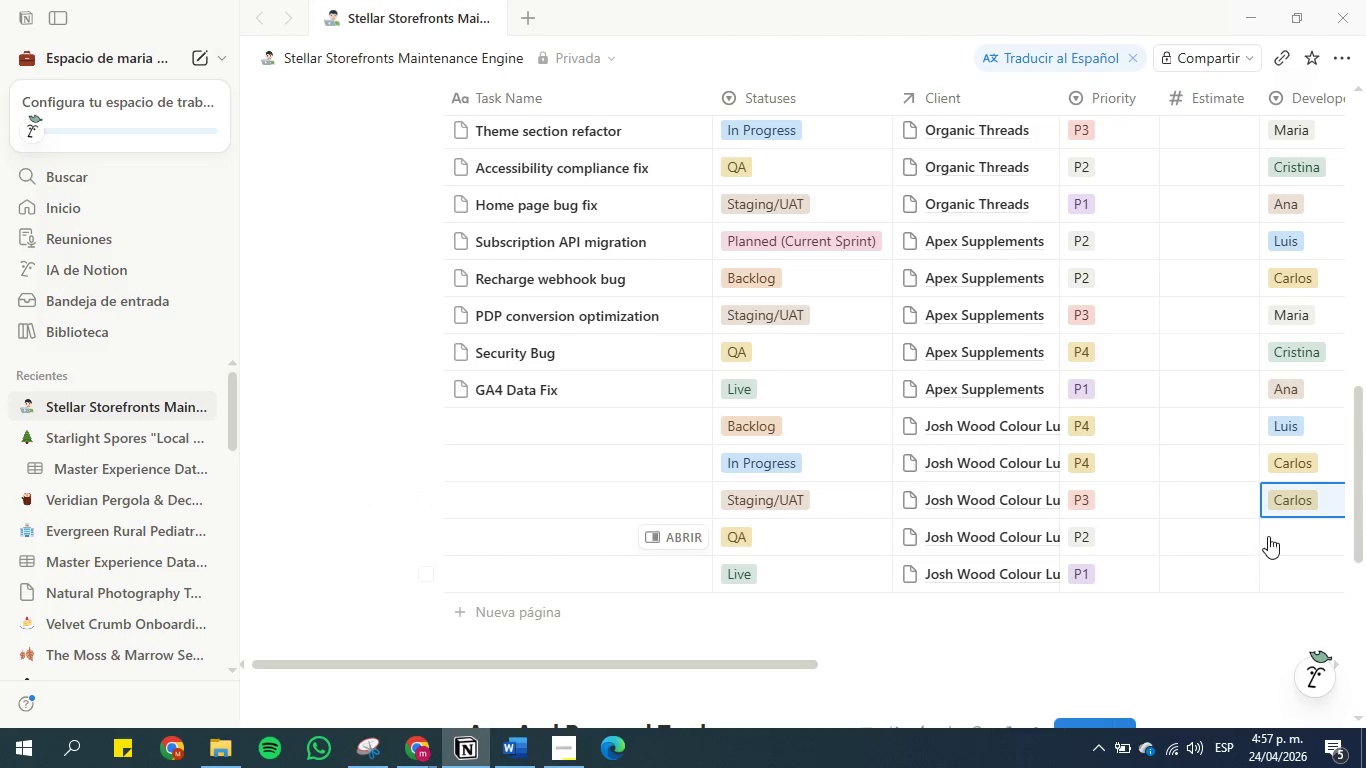 
left_click([1272, 535])
 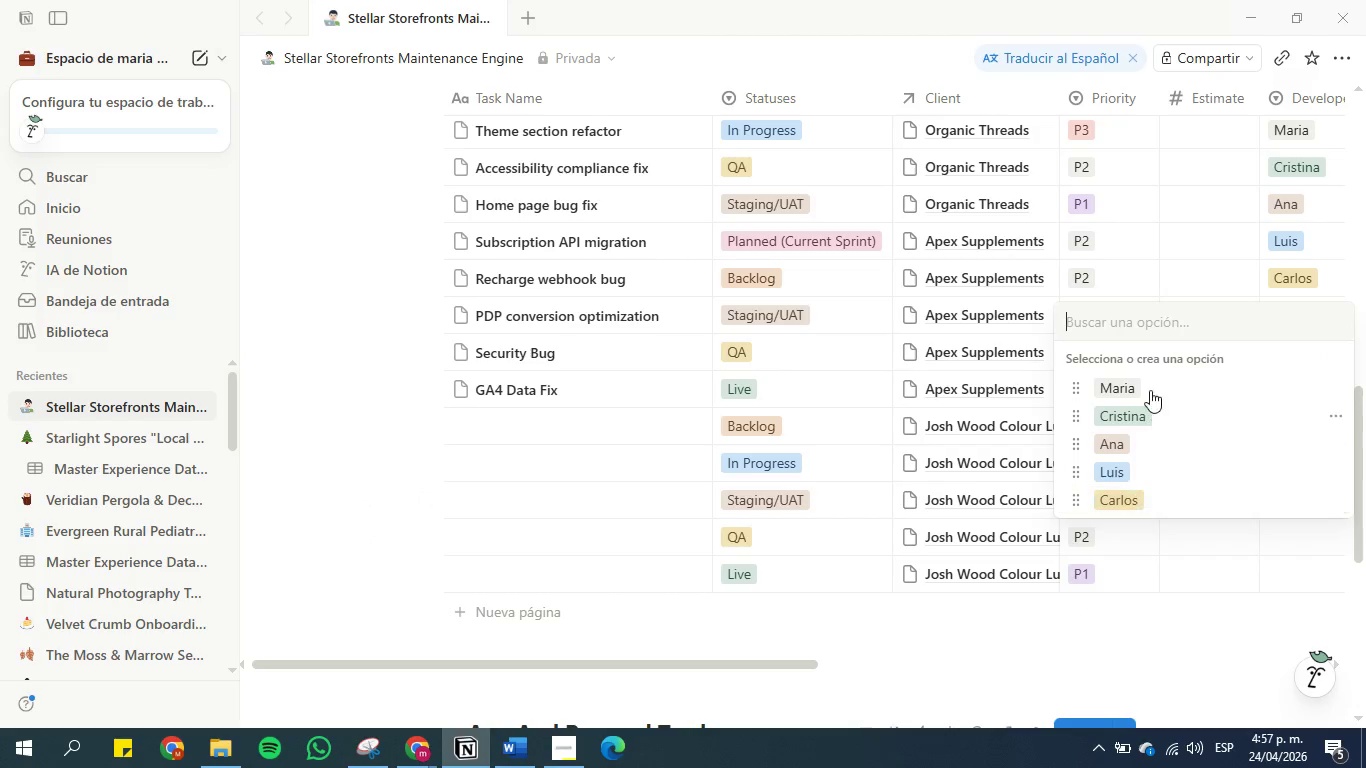 
left_click([1148, 382])
 